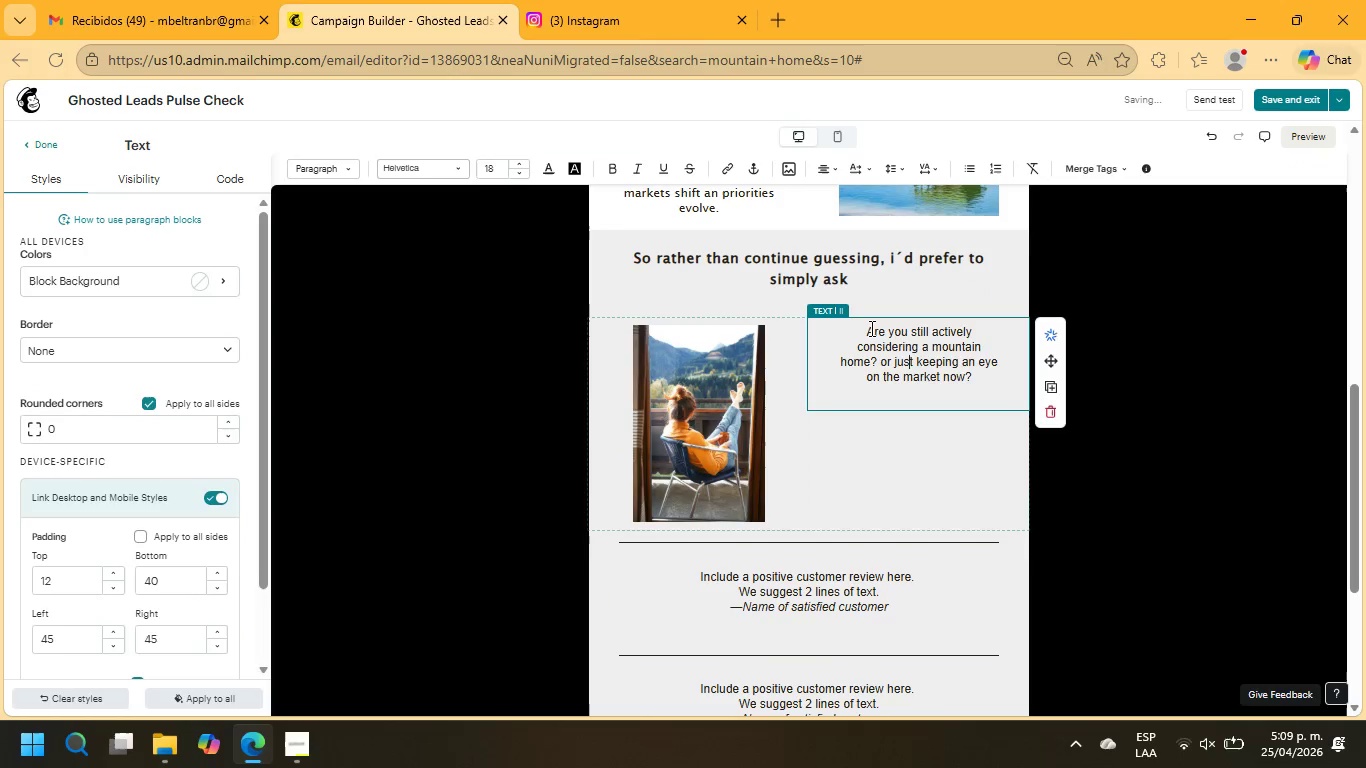 
left_click([868, 328])
 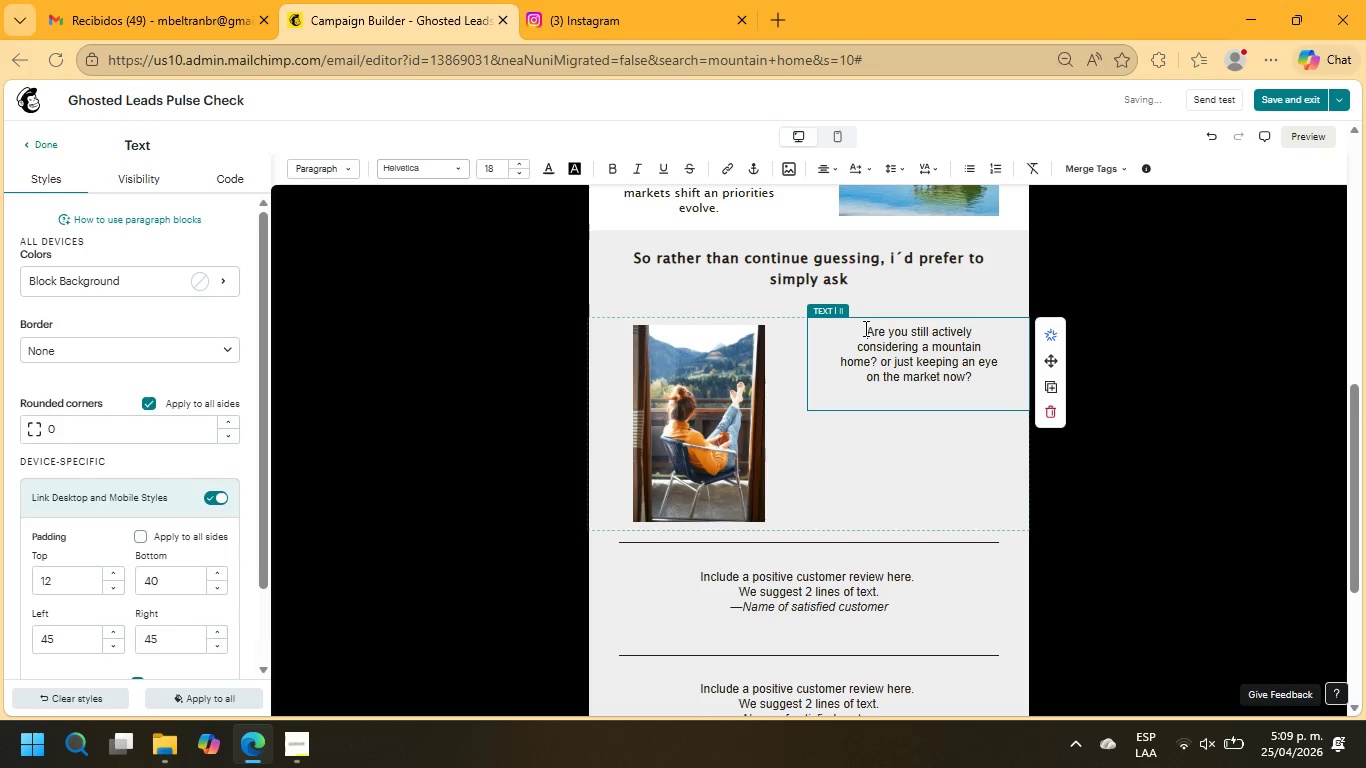 
key(Enter)
 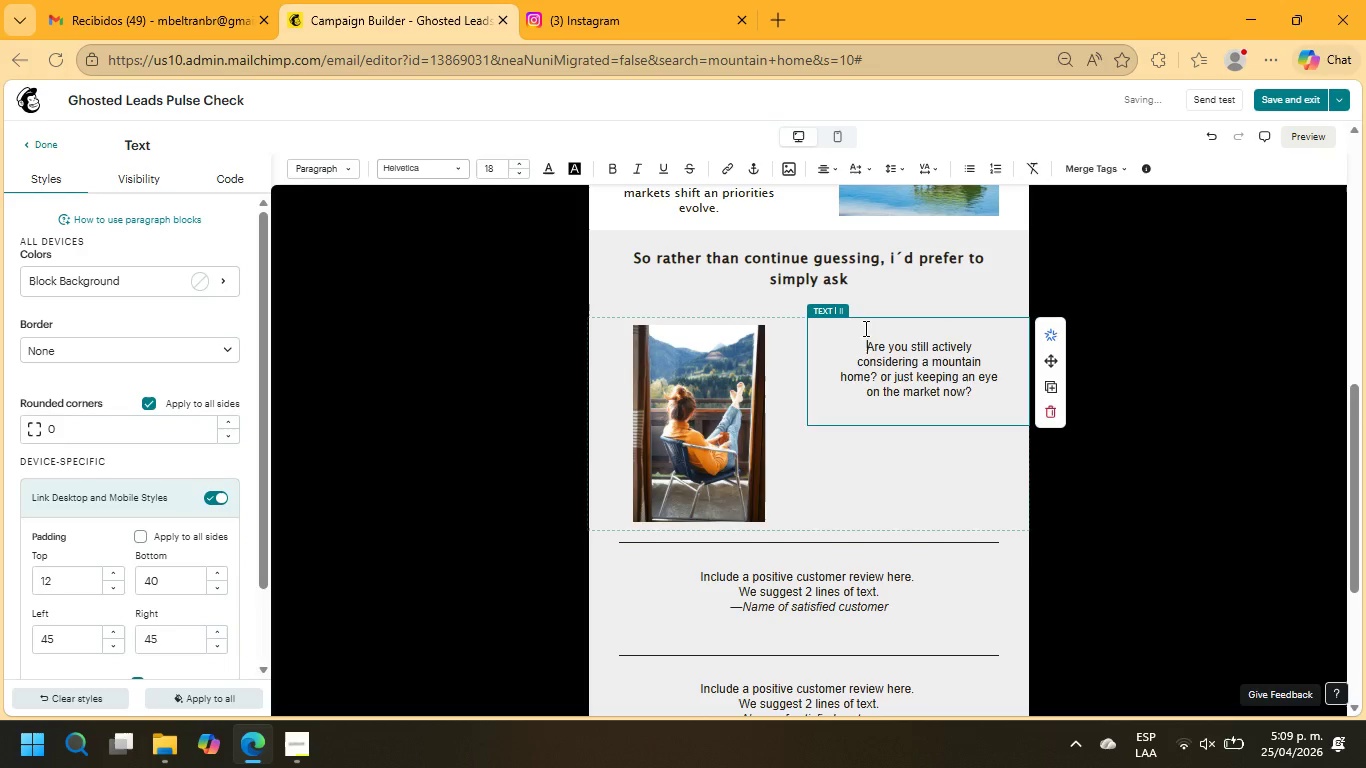 
key(Enter)
 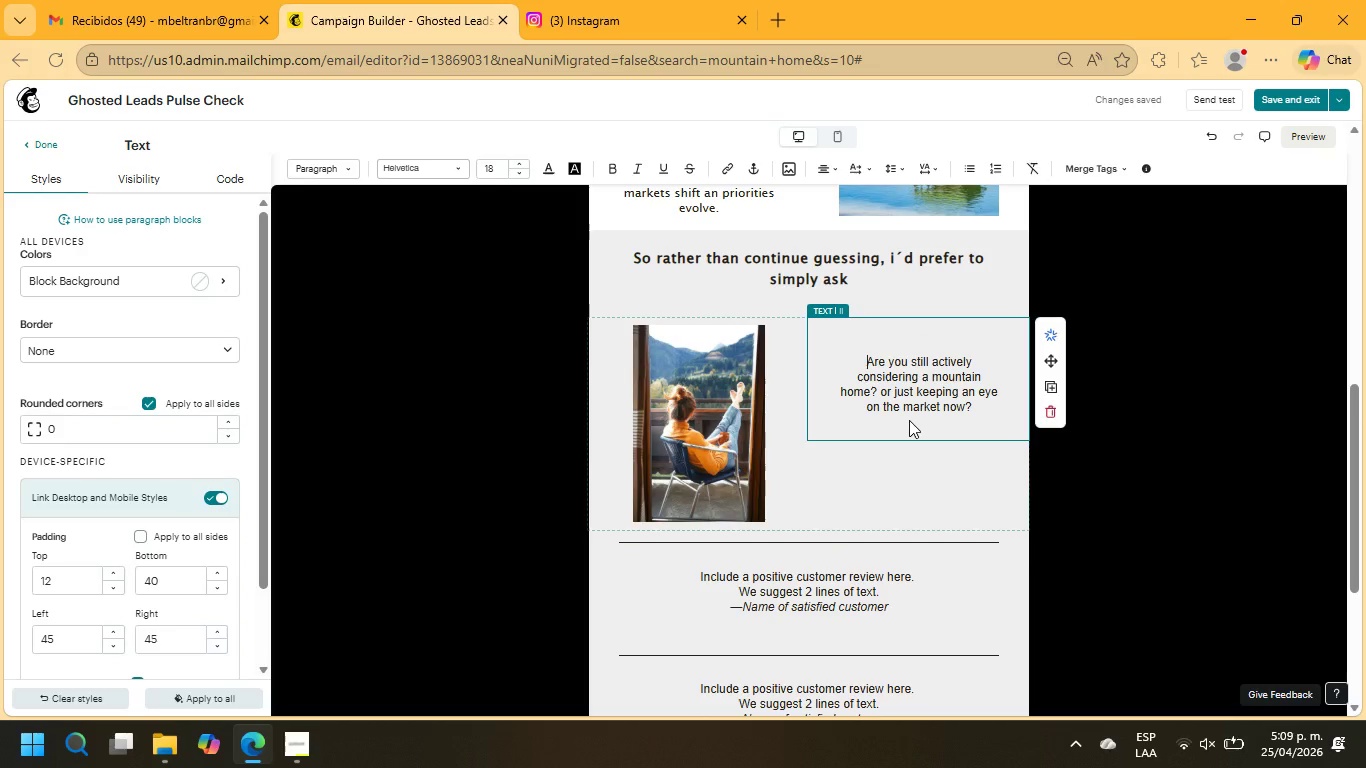 
wait(6.28)
 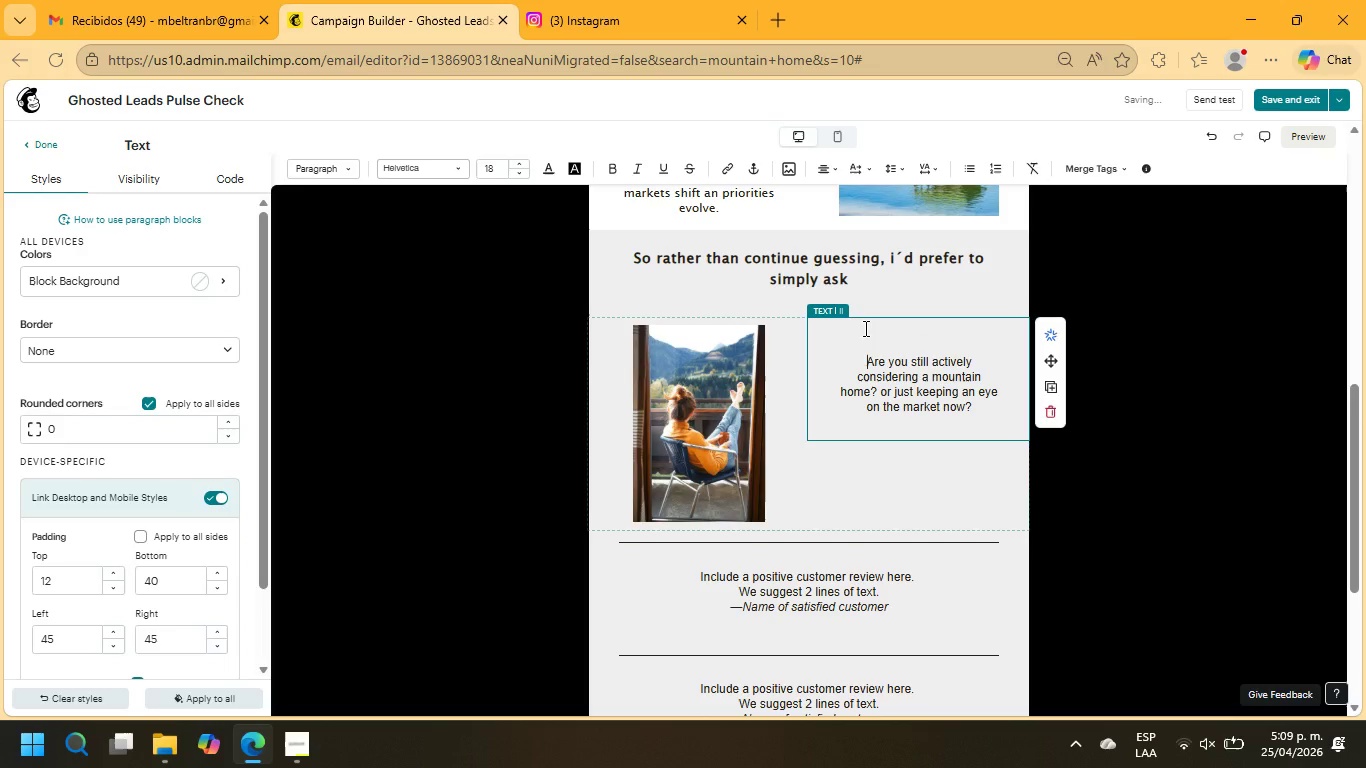 
left_click([982, 411])
 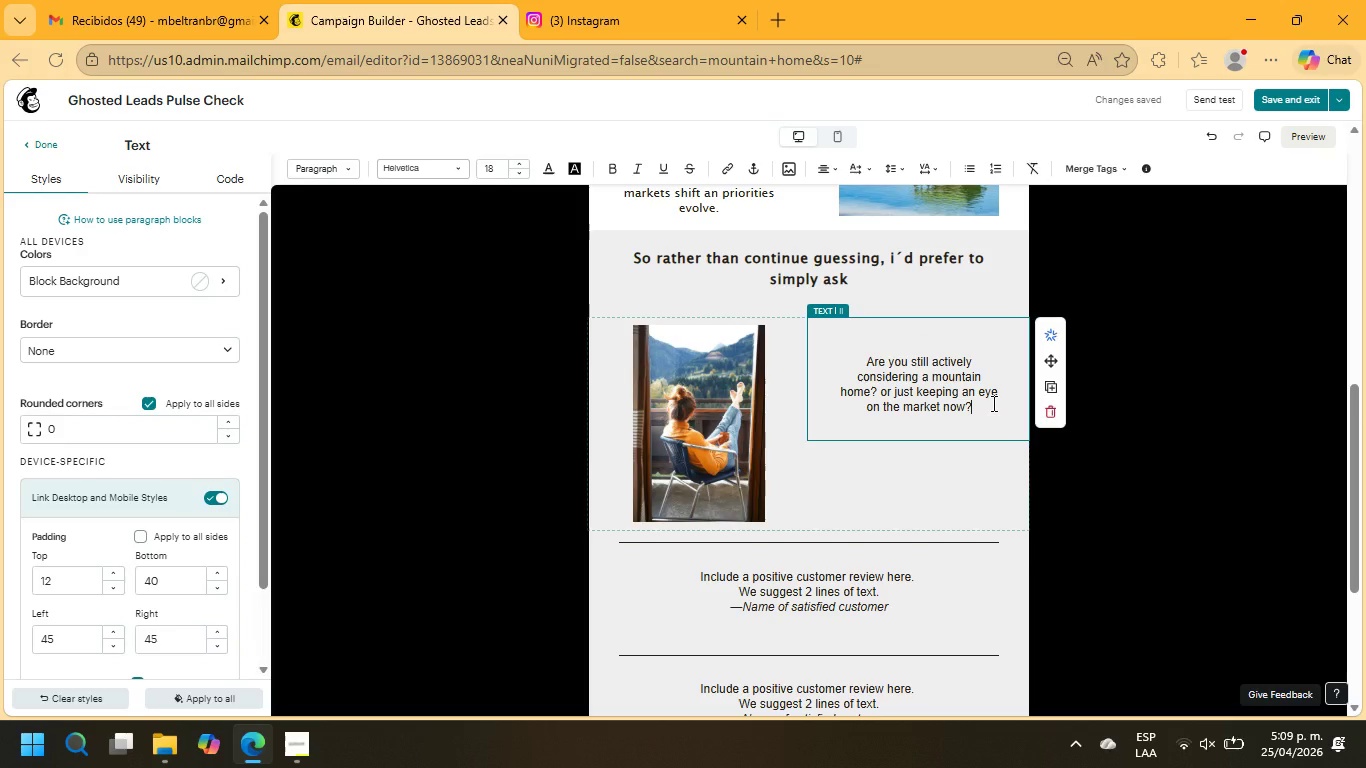 
key(Enter)
 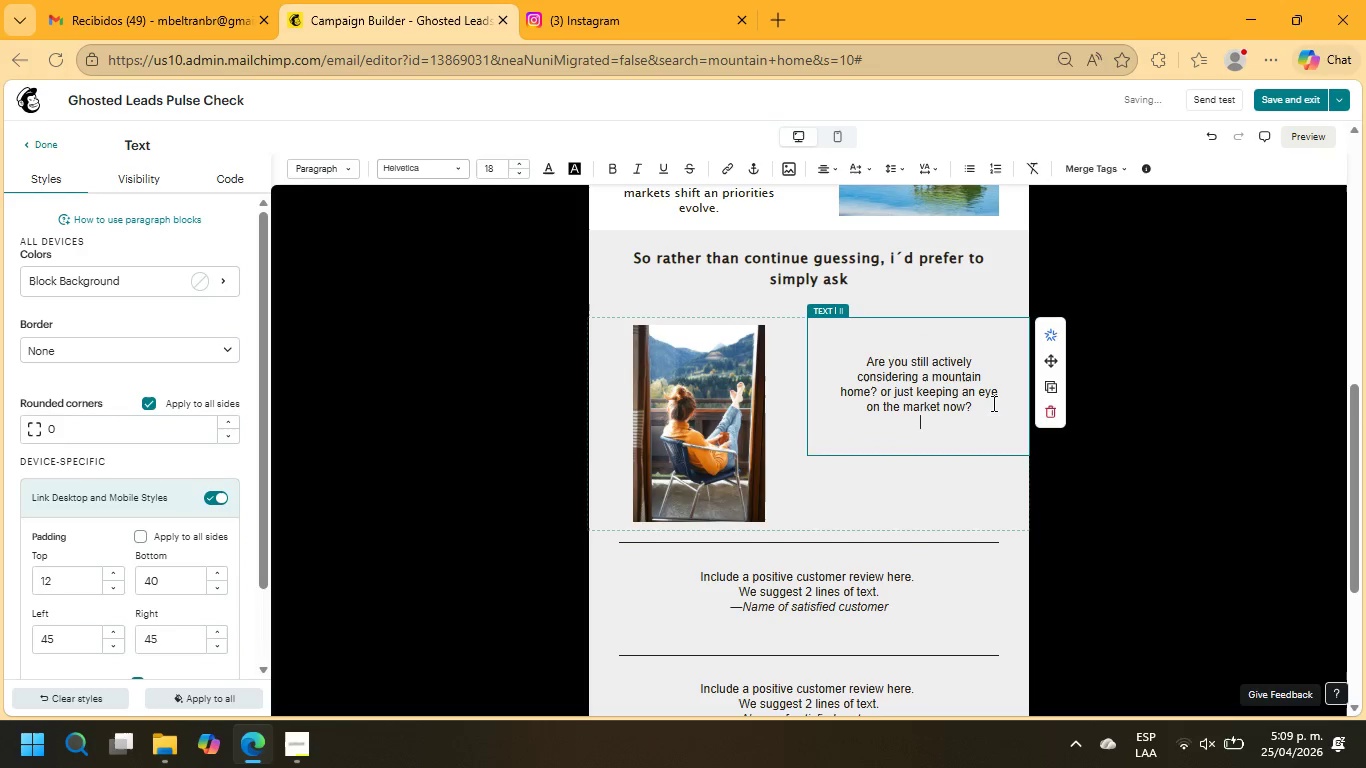 
key(Enter)
 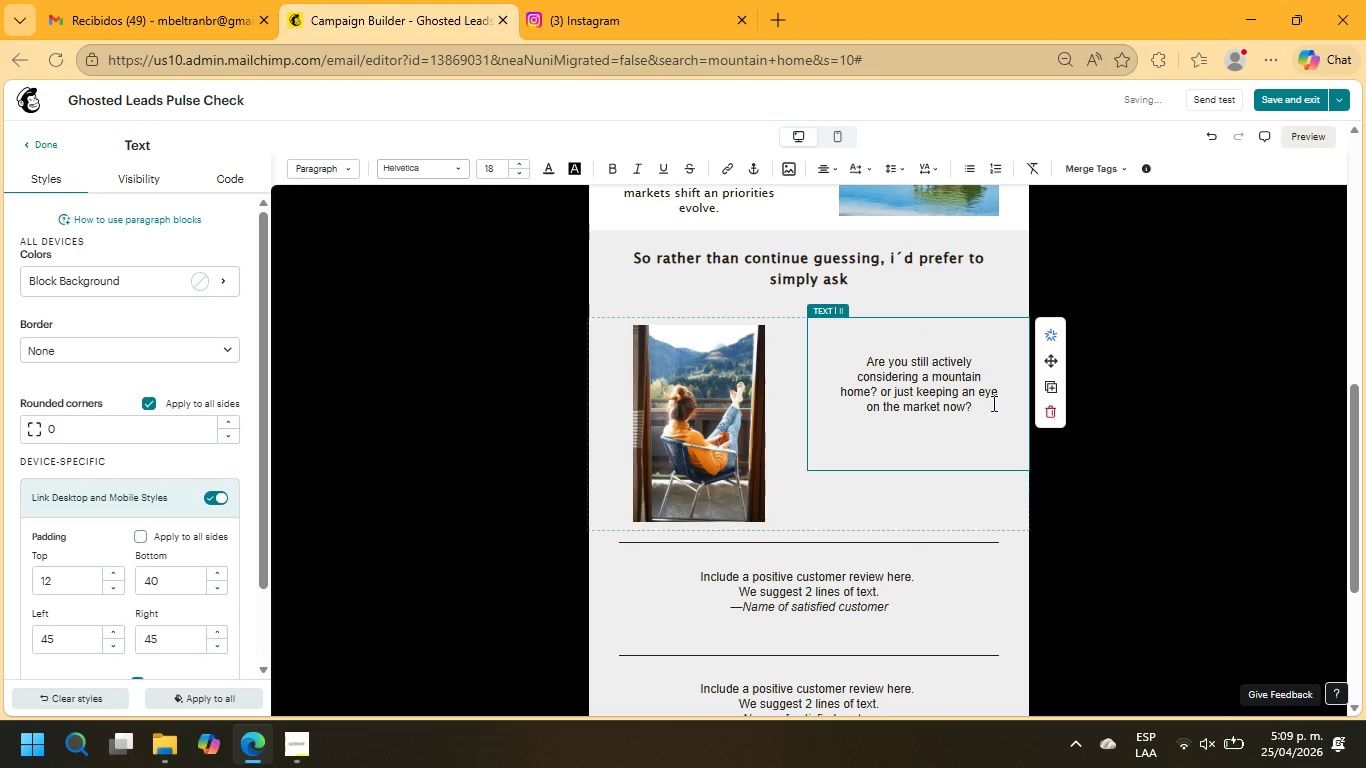 
type(Your answer helps)
key(Backspace)
type( us respect your time - and serve you more appropriately.)
 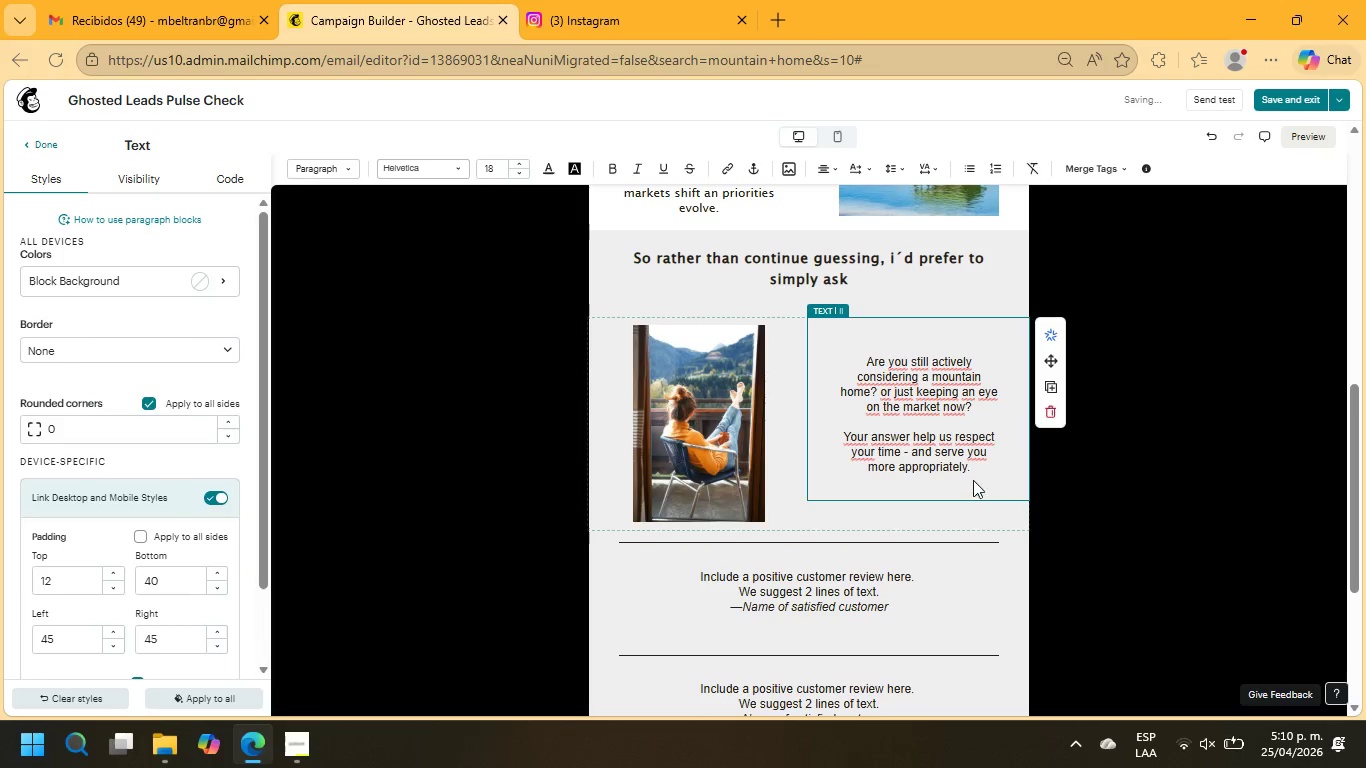 
left_click_drag(start_coordinate=[972, 471], to_coordinate=[847, 347])
 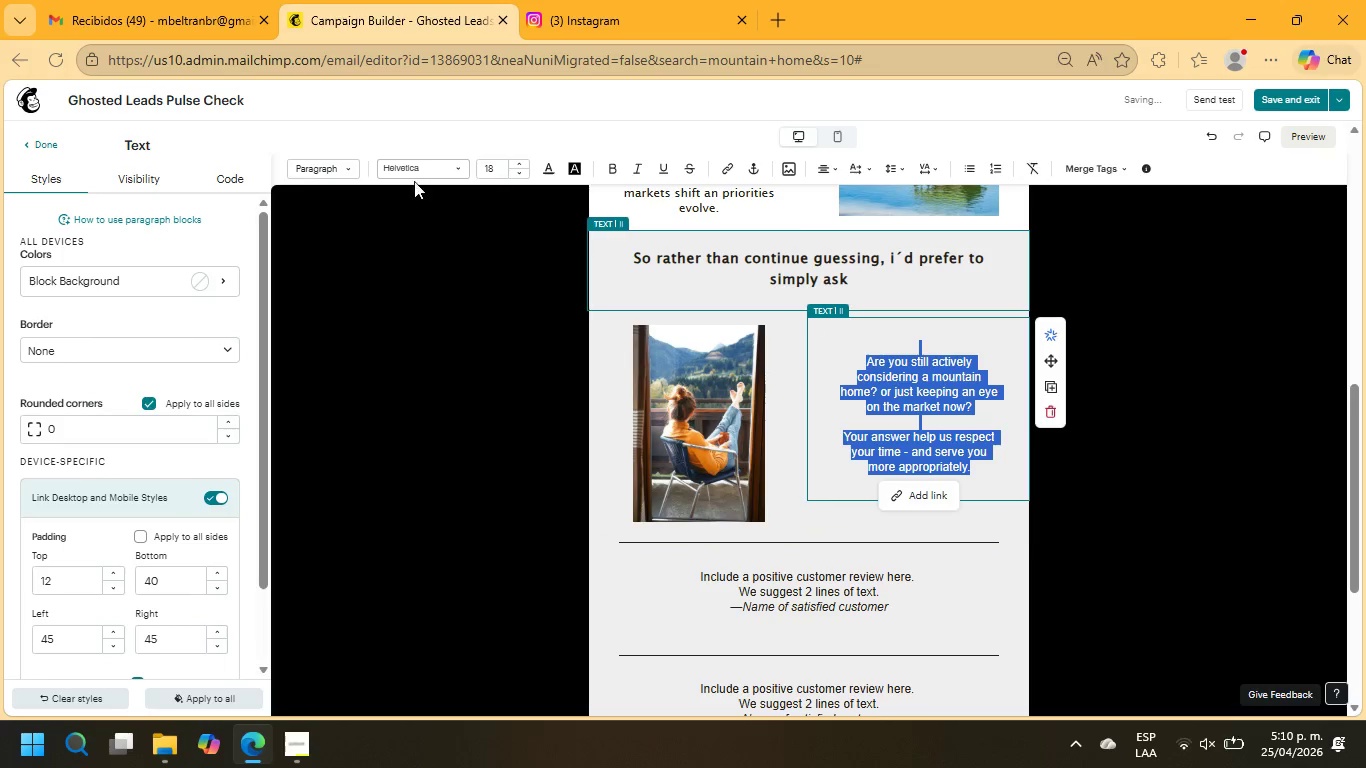 
left_click([414, 174])
 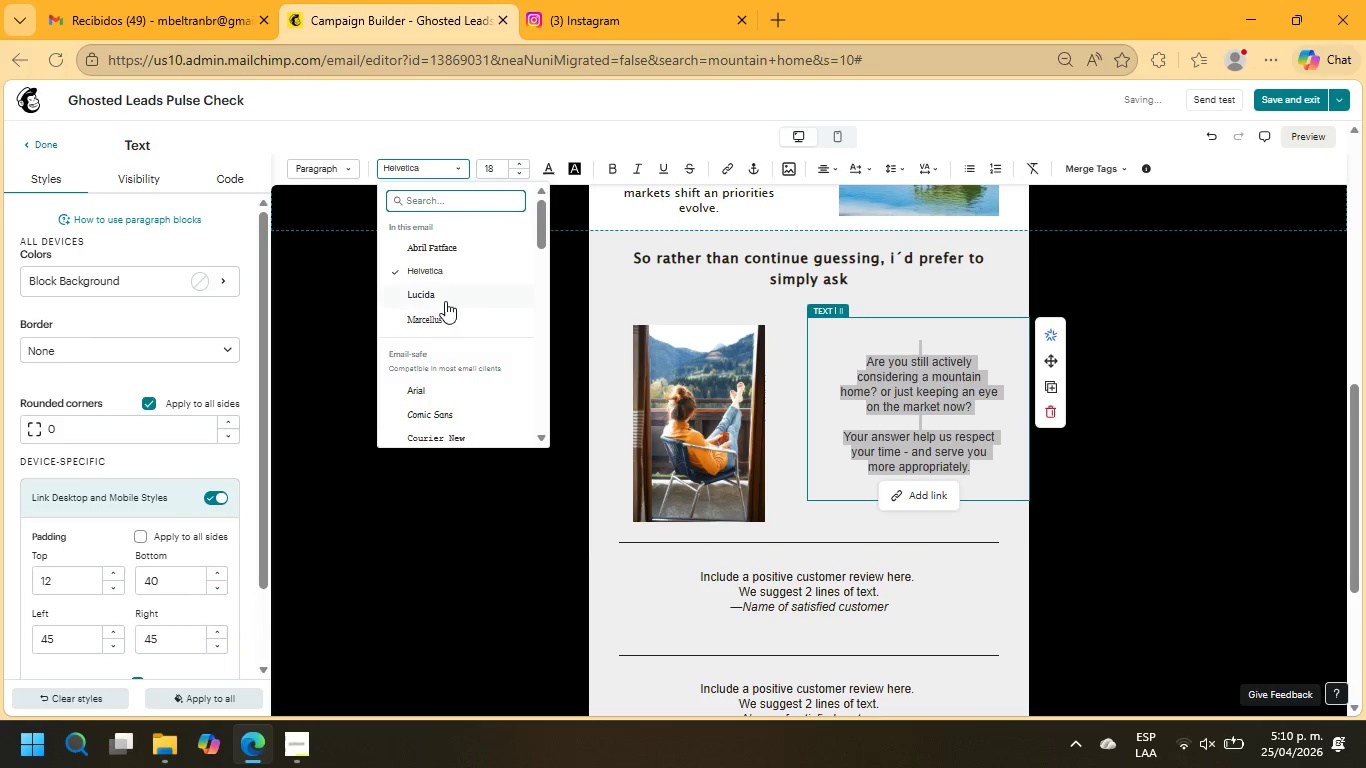 
left_click([446, 296])
 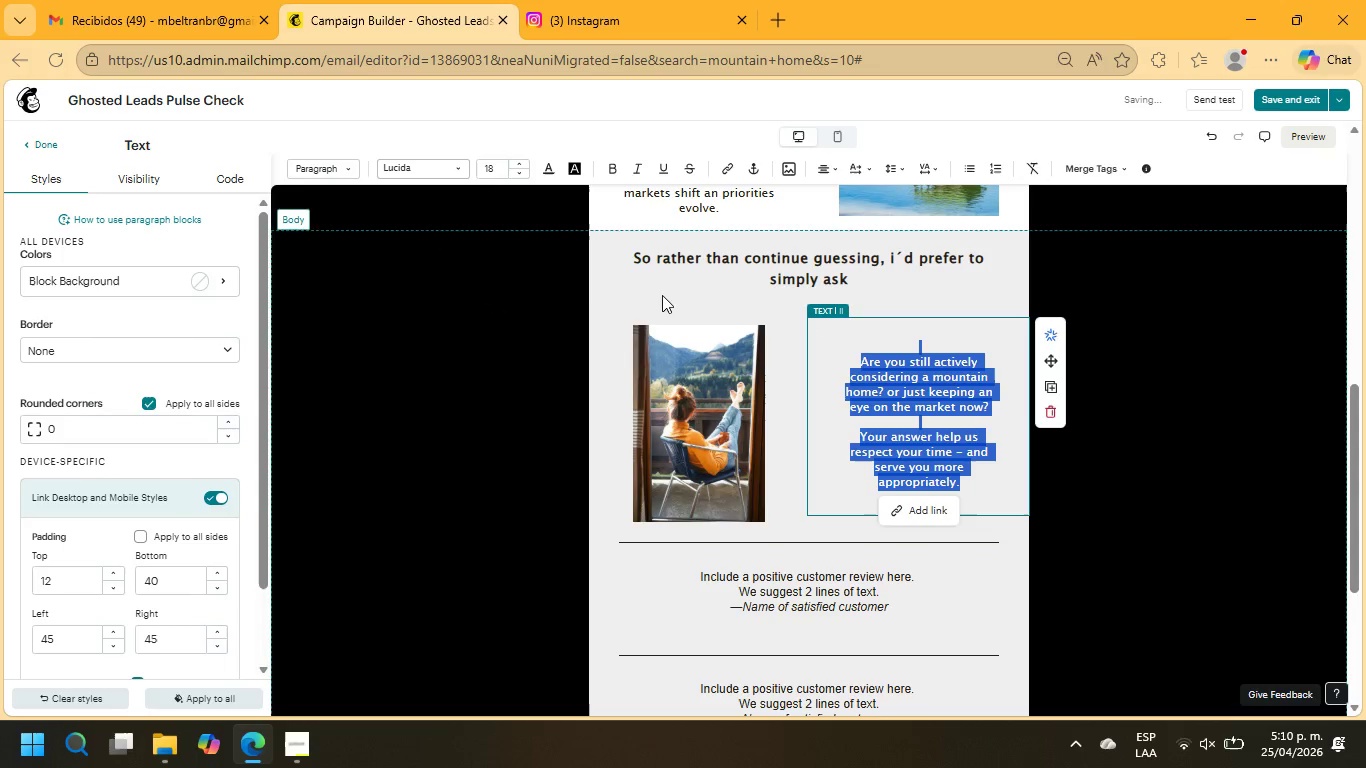 
left_click([883, 293])
 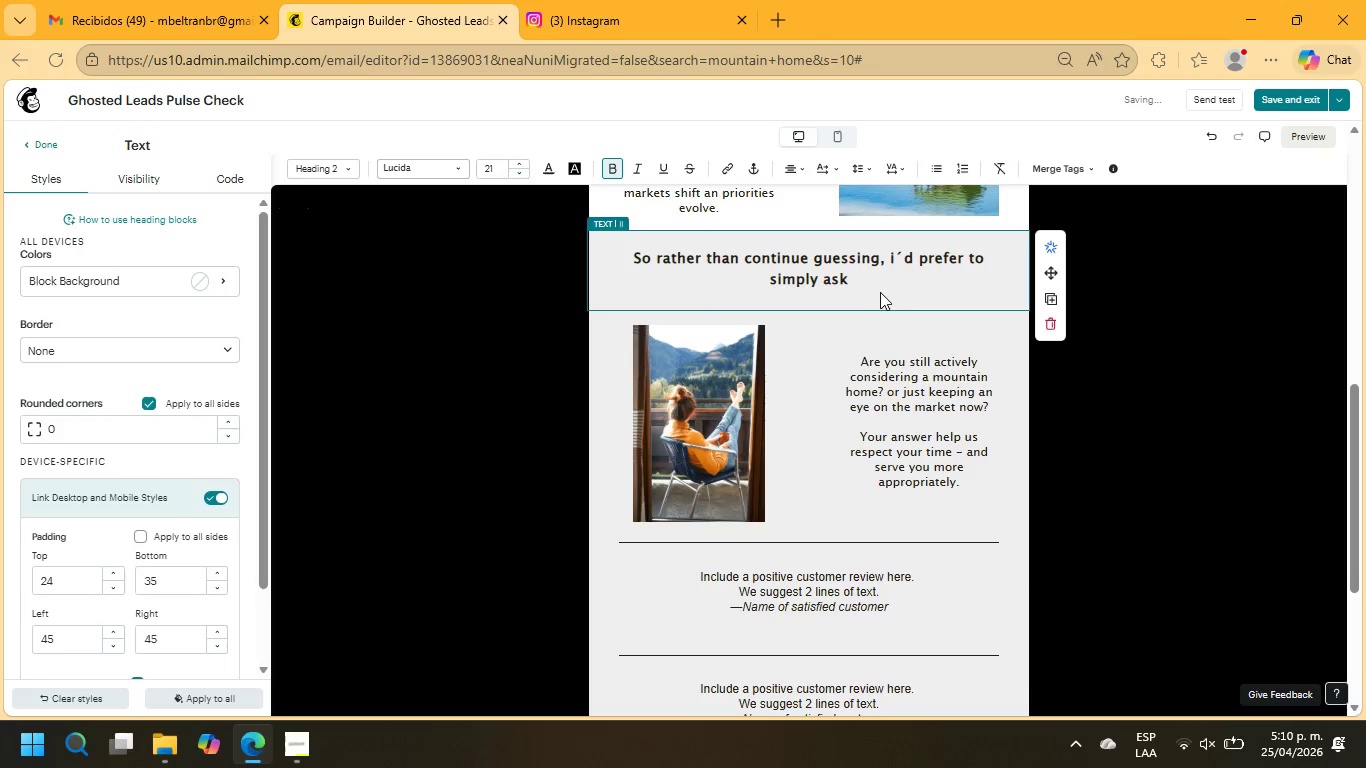 
left_click([1200, 308])
 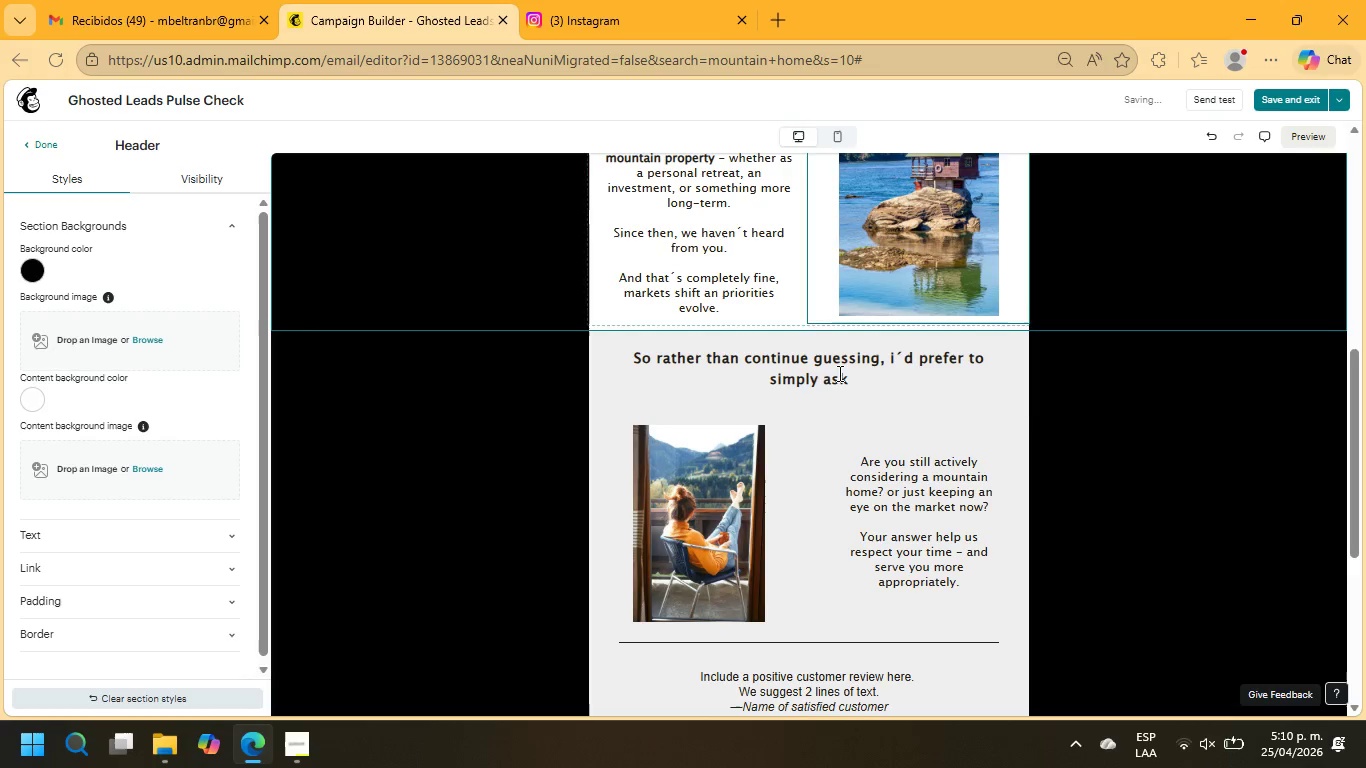 
scroll: coordinate [801, 384], scroll_direction: up, amount: 3.0
 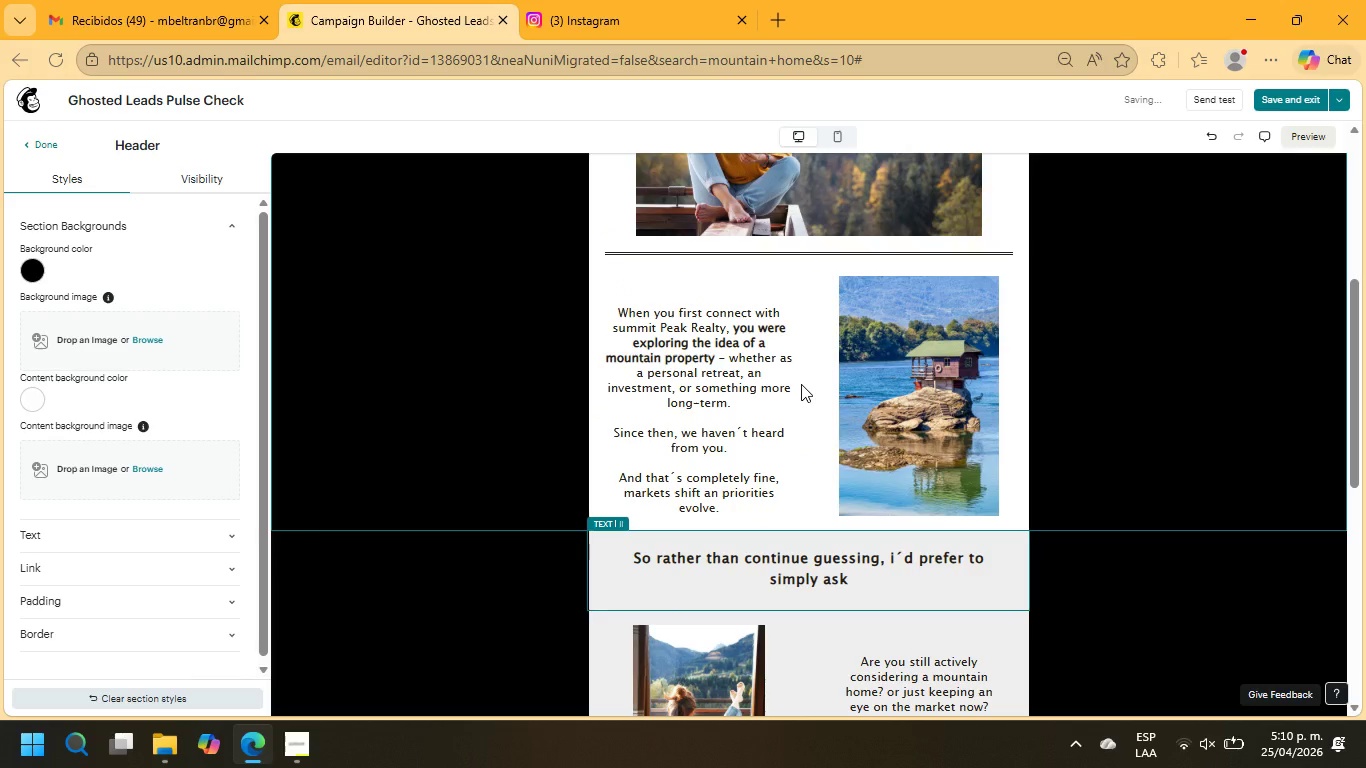 
scroll: coordinate [801, 384], scroll_direction: down, amount: 1.0
 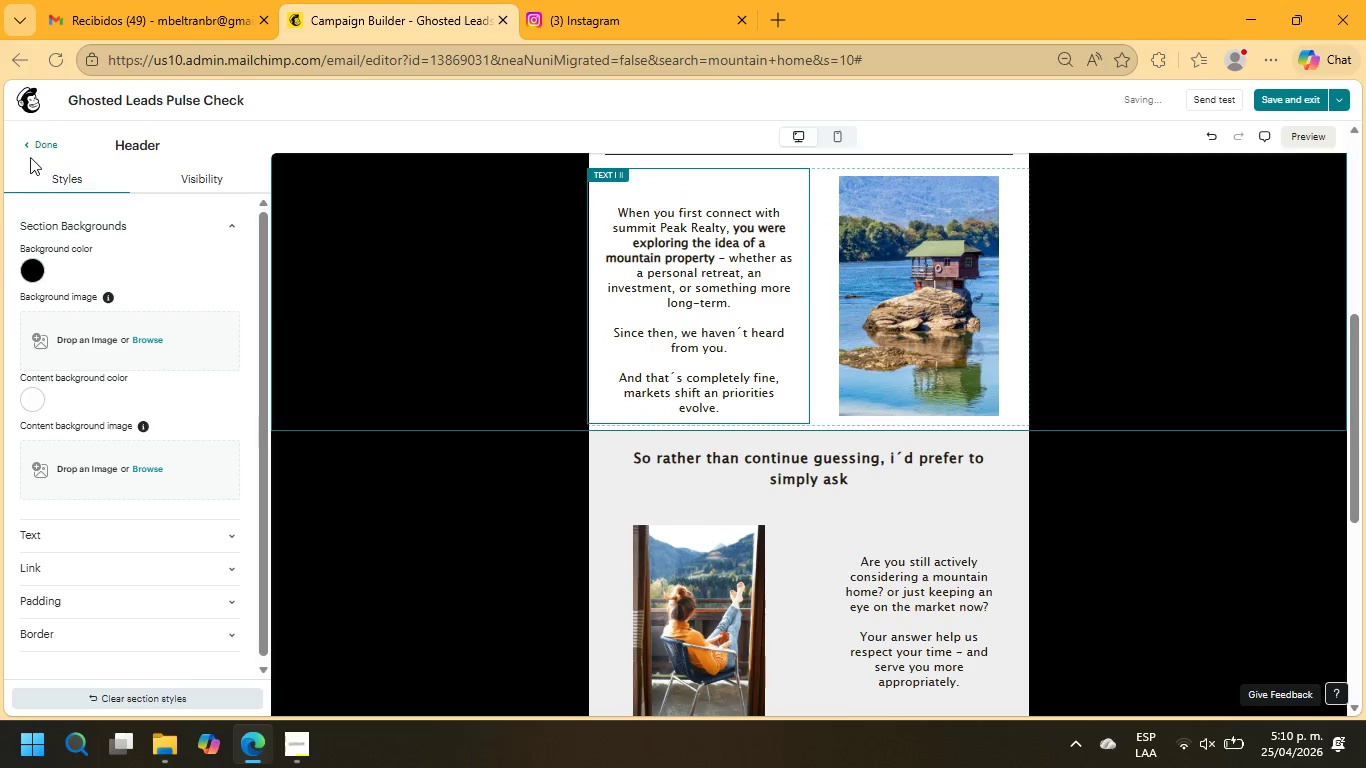 
left_click([42, 145])
 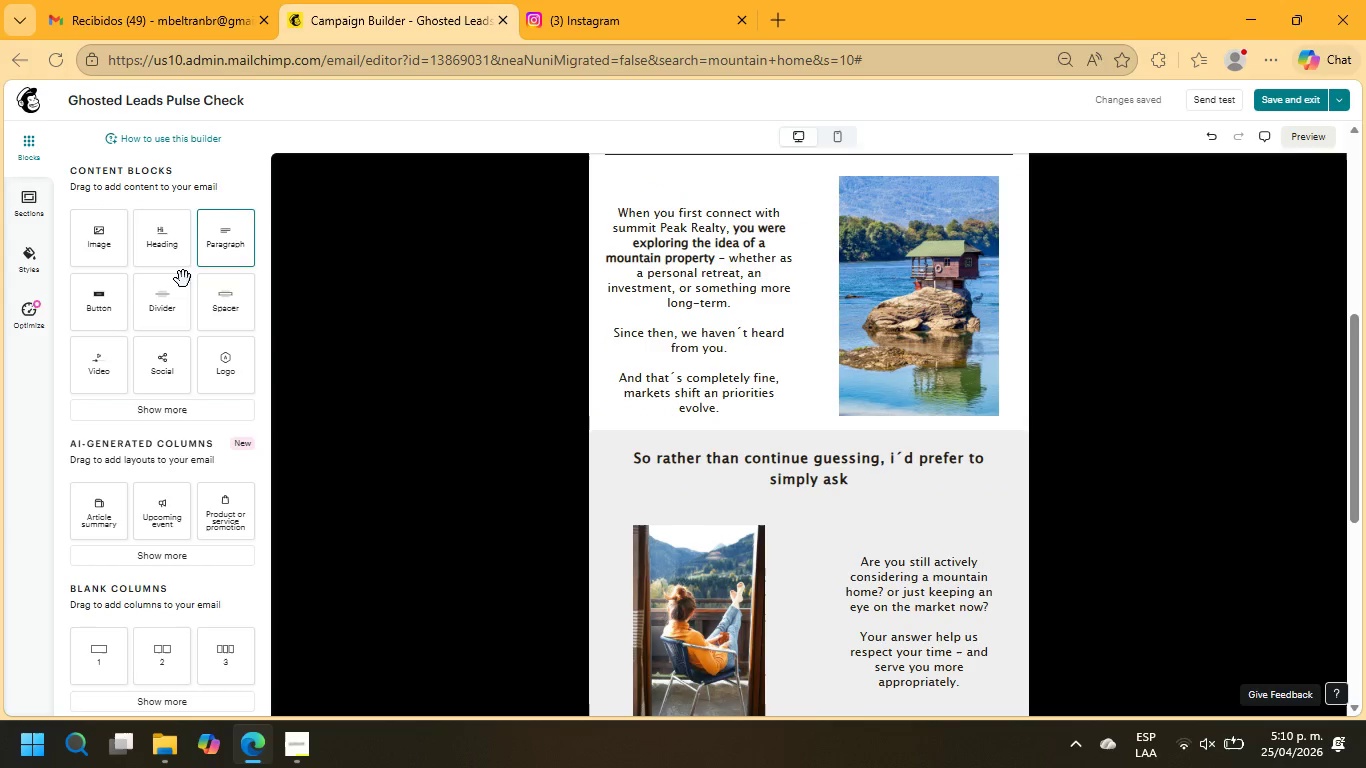 
left_click_drag(start_coordinate=[168, 313], to_coordinate=[719, 514])
 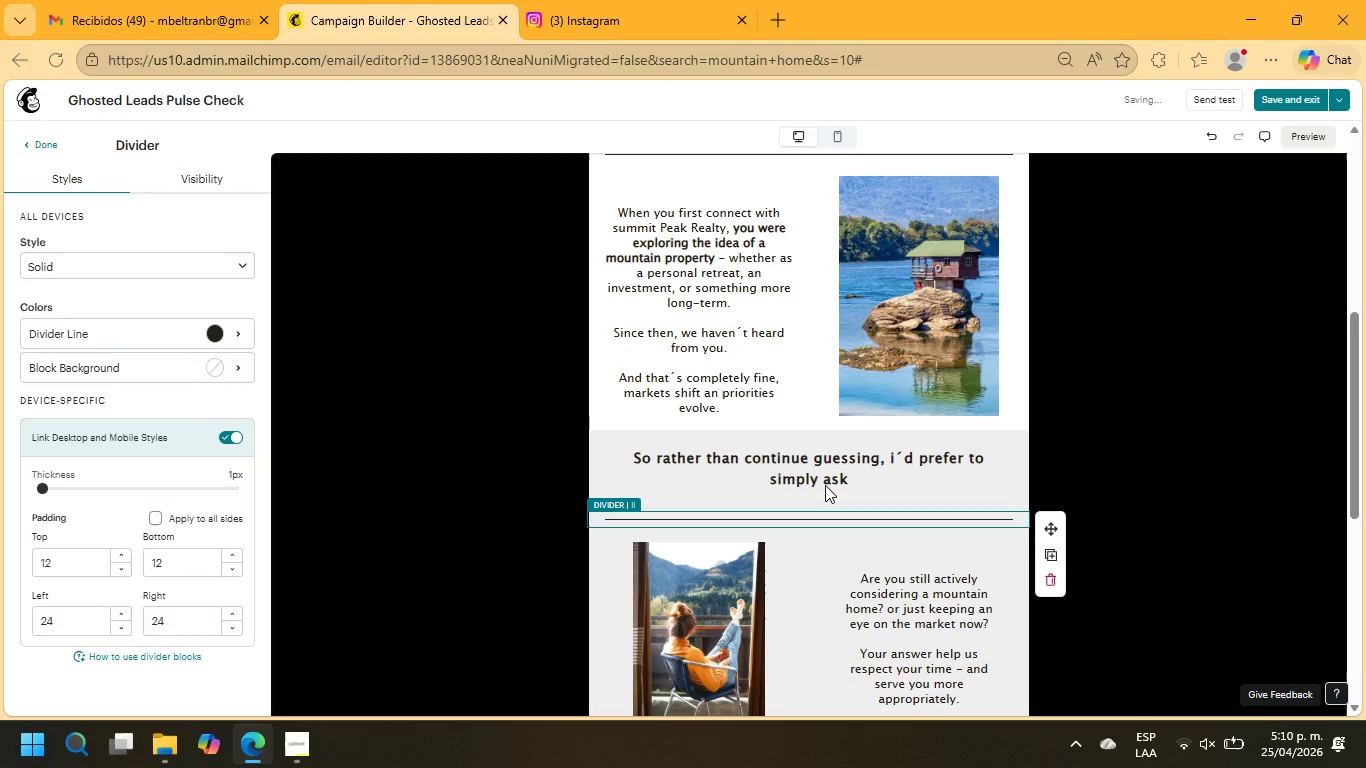 
scroll: coordinate [889, 476], scroll_direction: down, amount: 1.0
 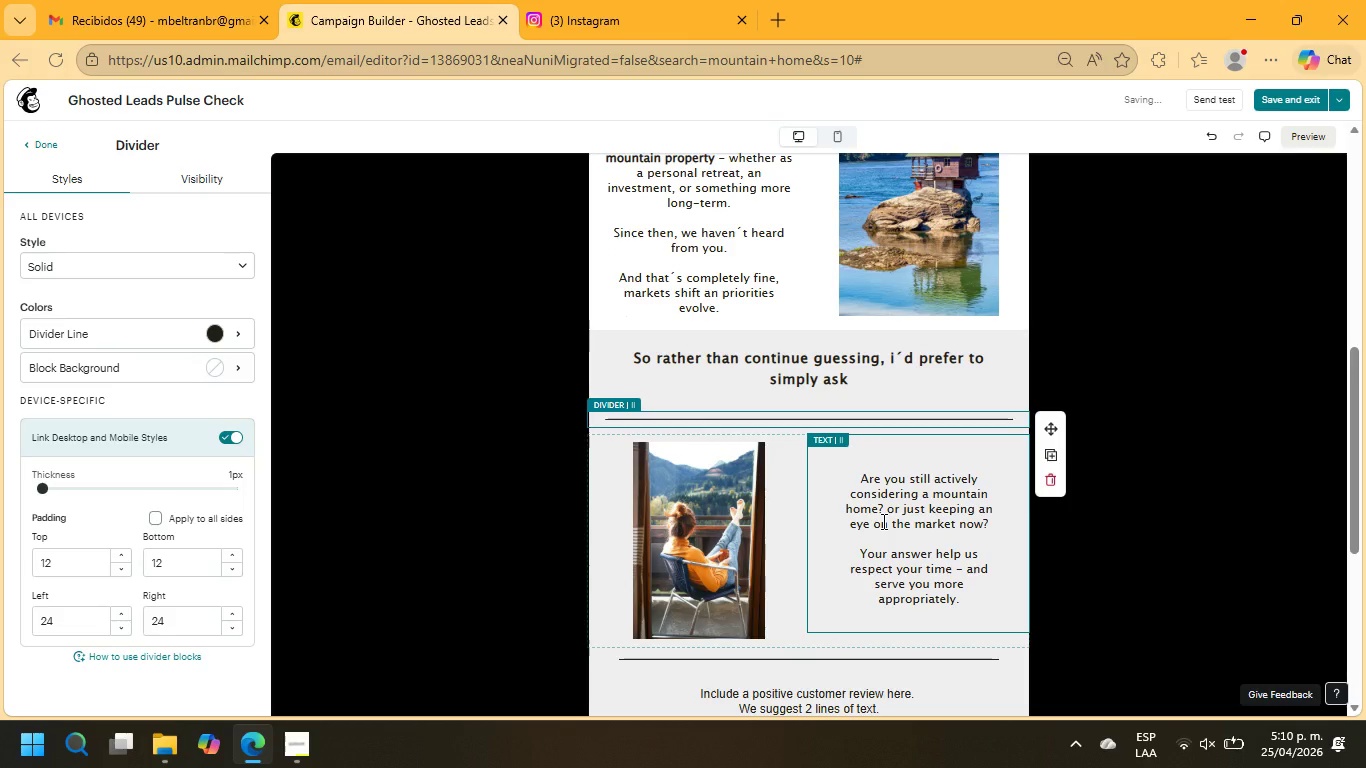 
left_click([882, 521])
 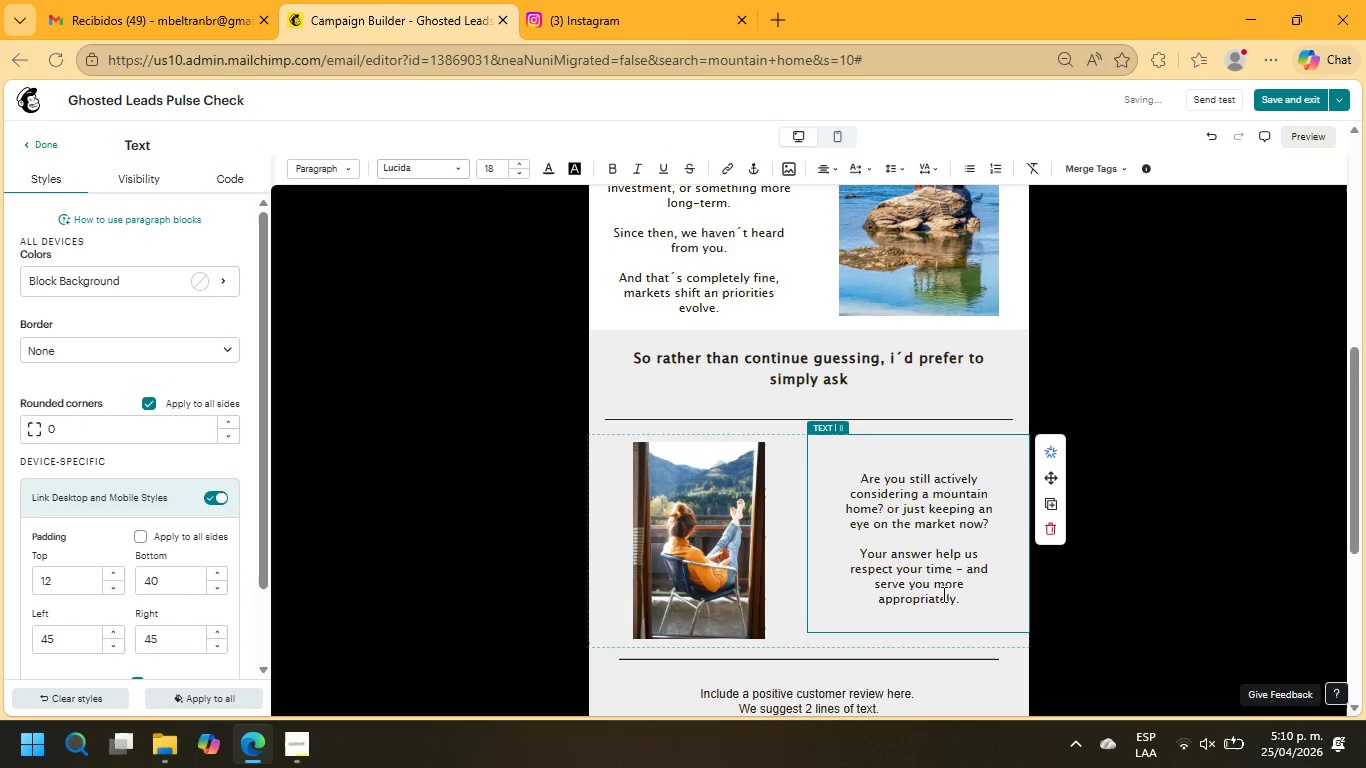 
wait(7.42)
 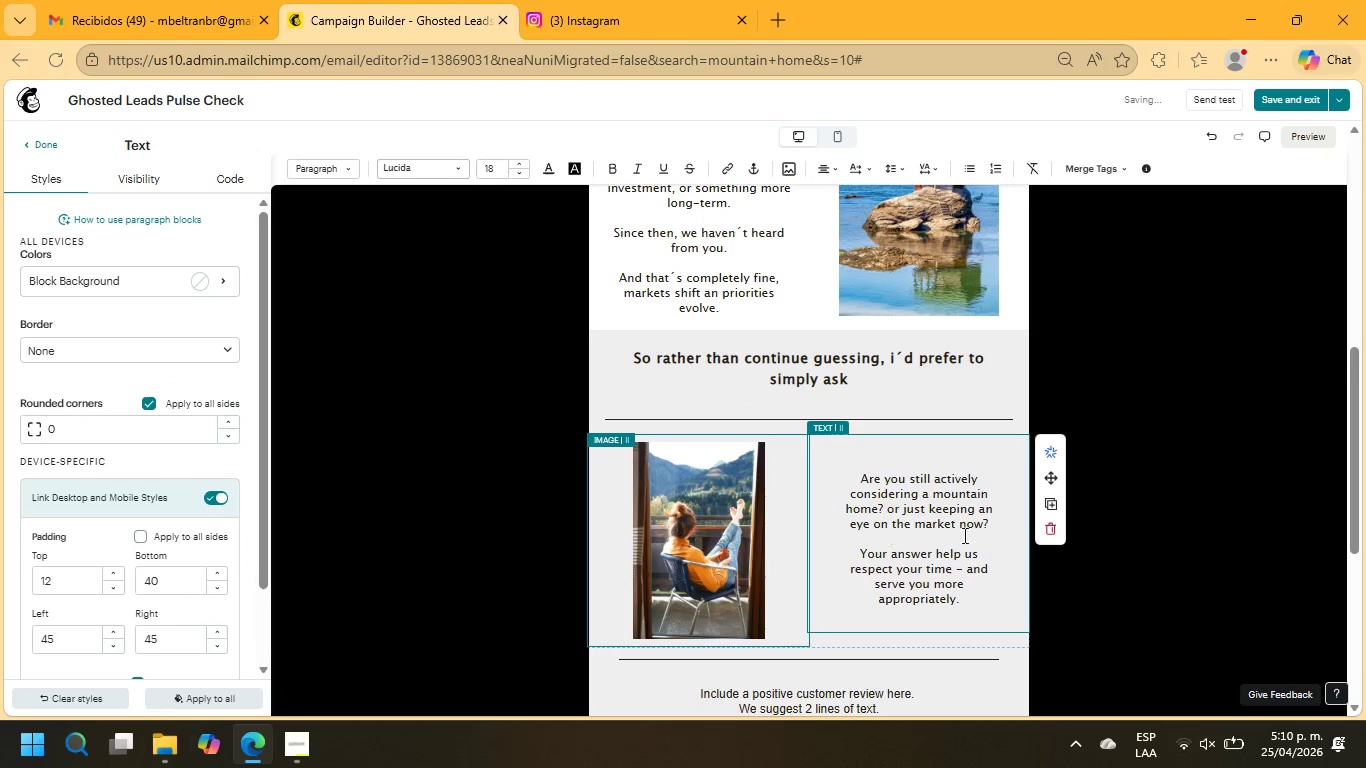 
scroll: coordinate [883, 589], scroll_direction: down, amount: 2.0
 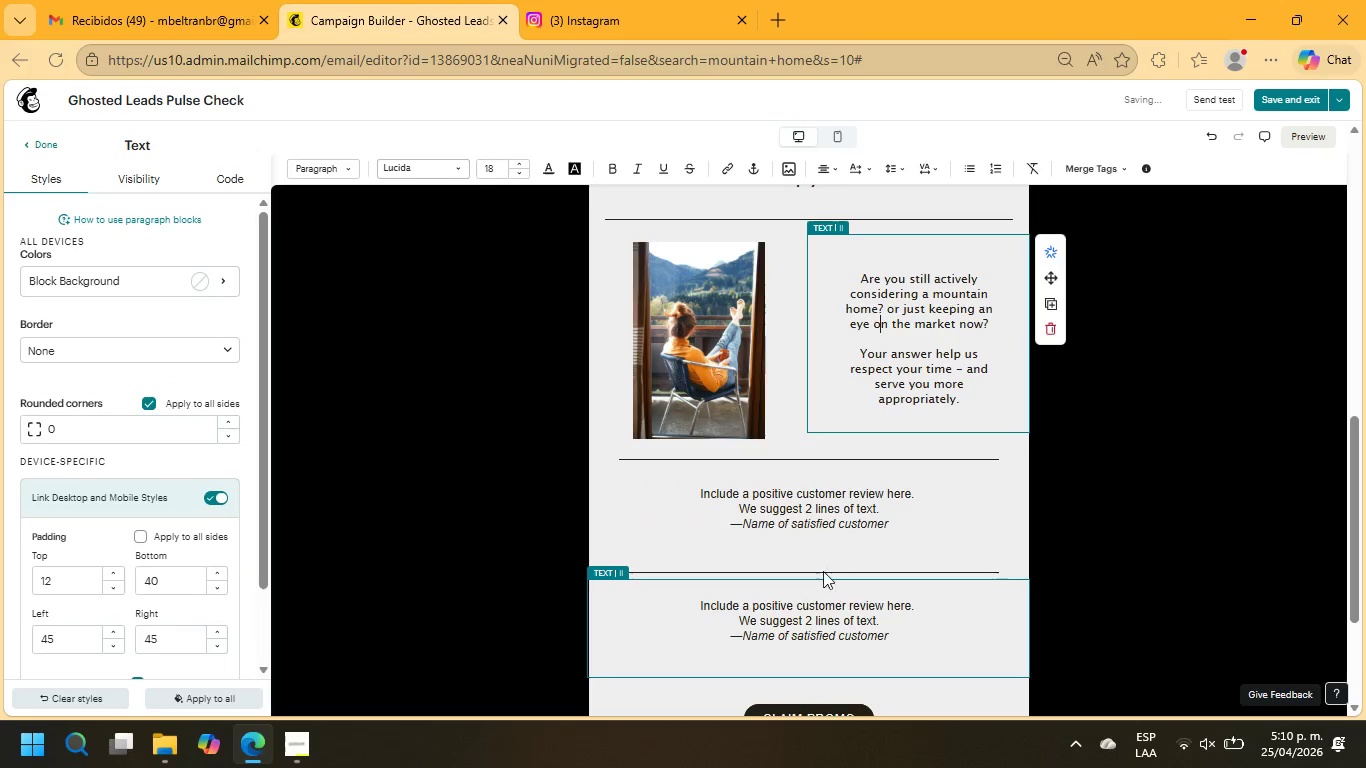 
scroll: coordinate [821, 510], scroll_direction: up, amount: 6.0
 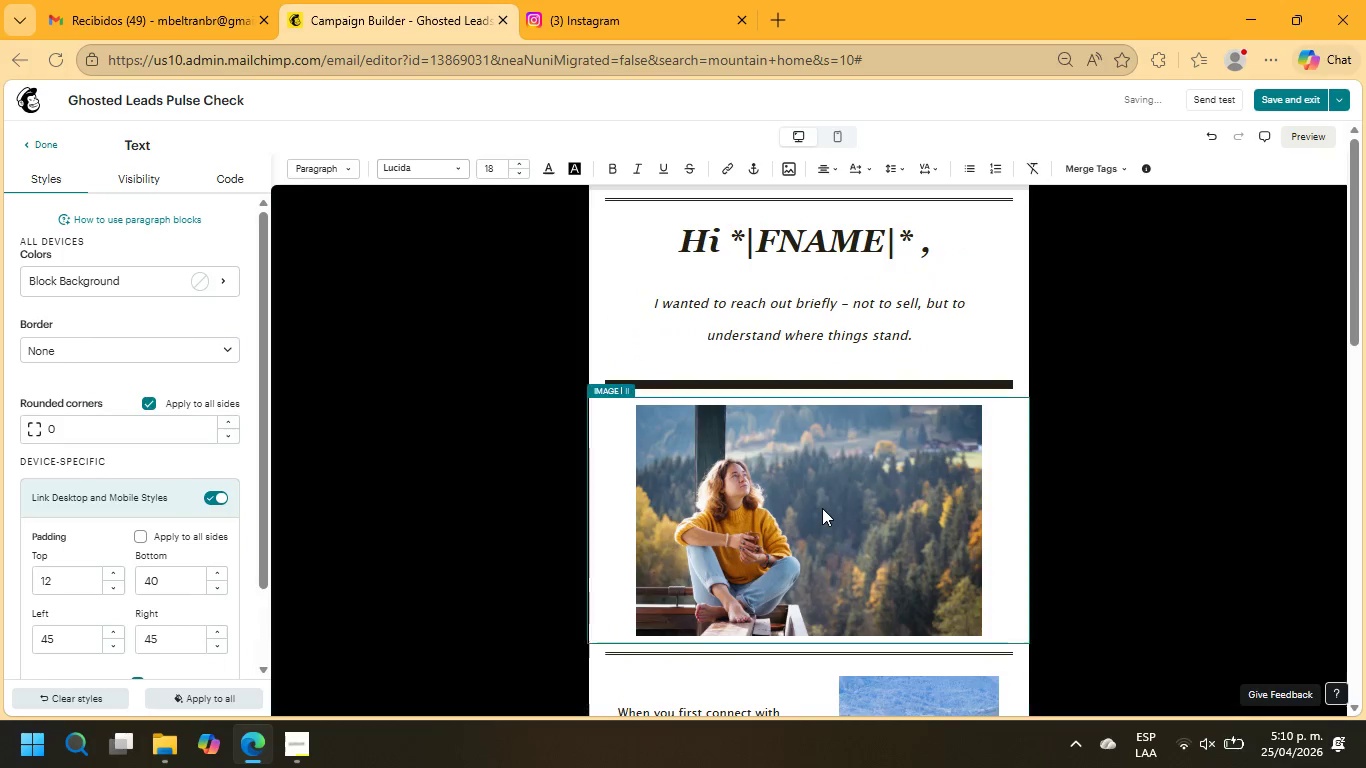 
scroll: coordinate [822, 506], scroll_direction: down, amount: 4.0
 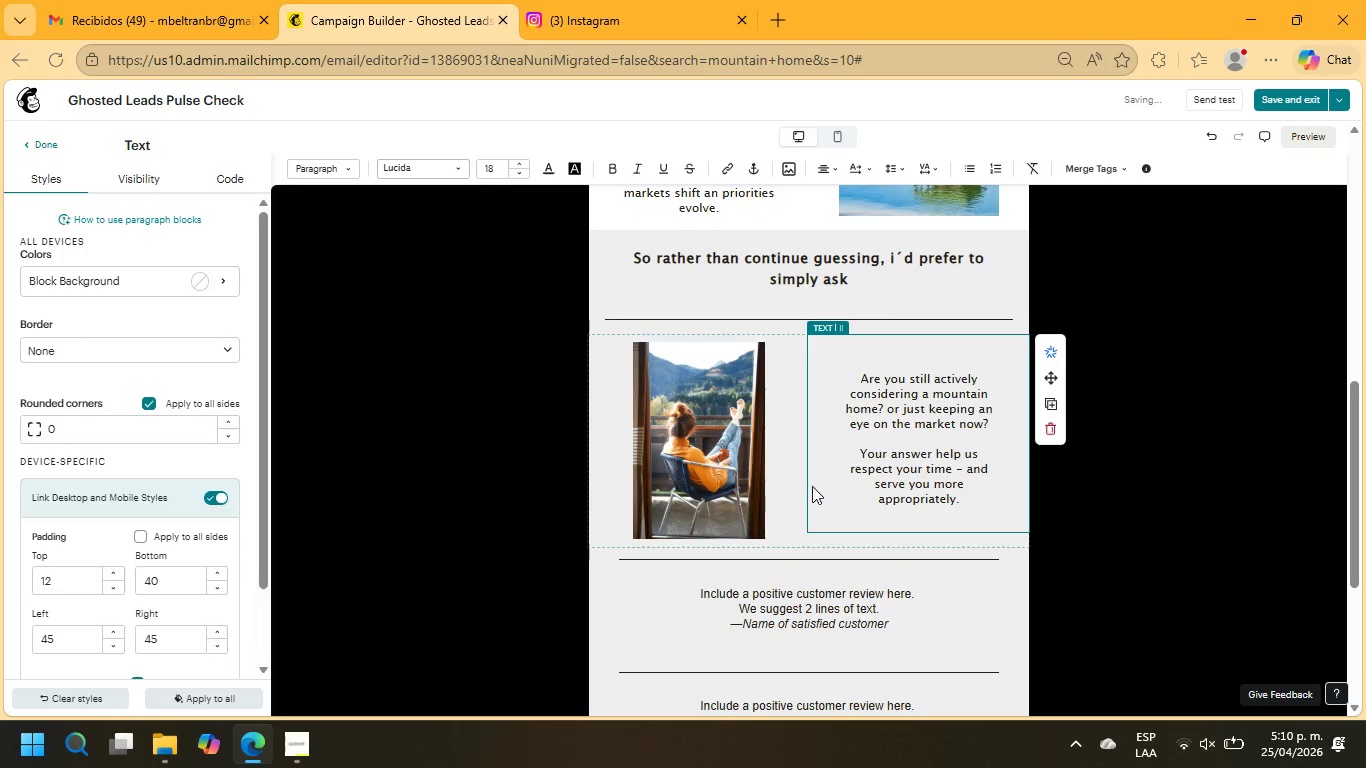 
left_click([814, 305])
 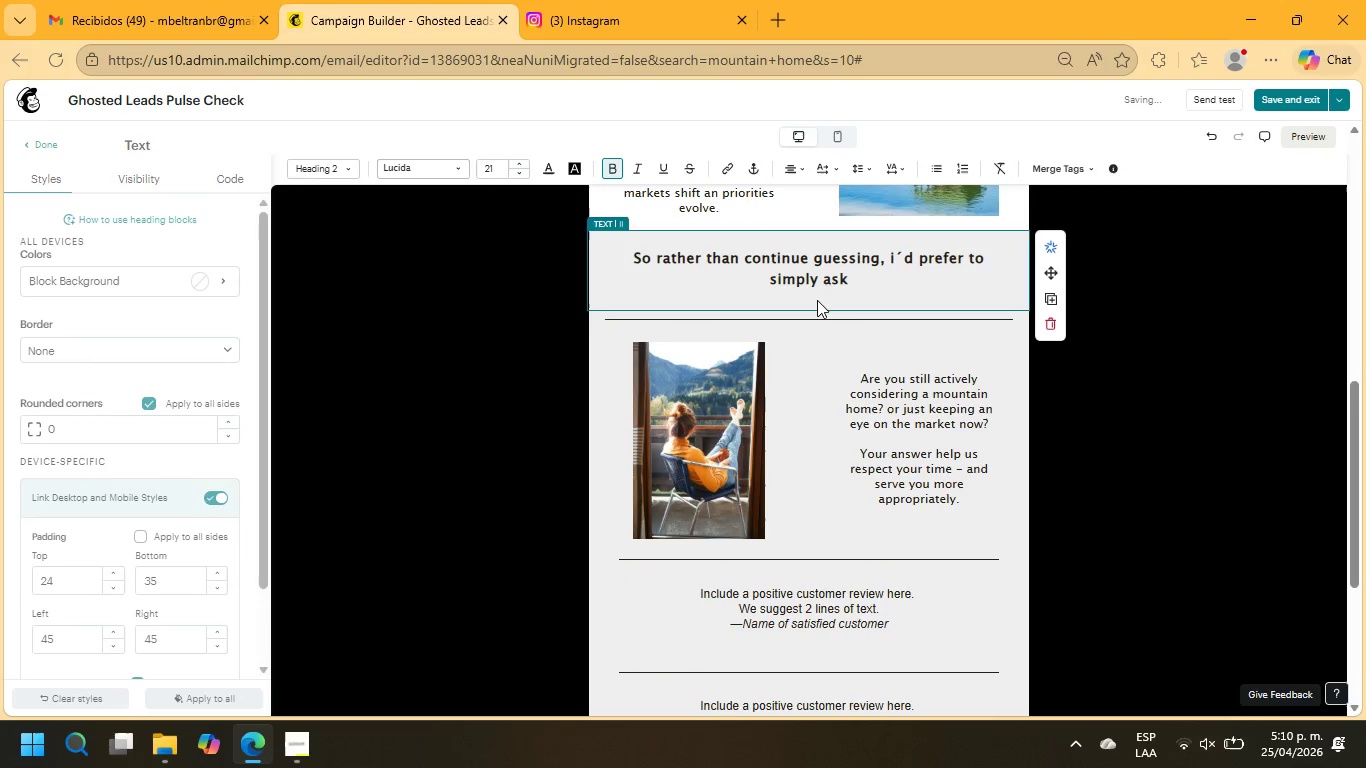 
left_click([817, 300])
 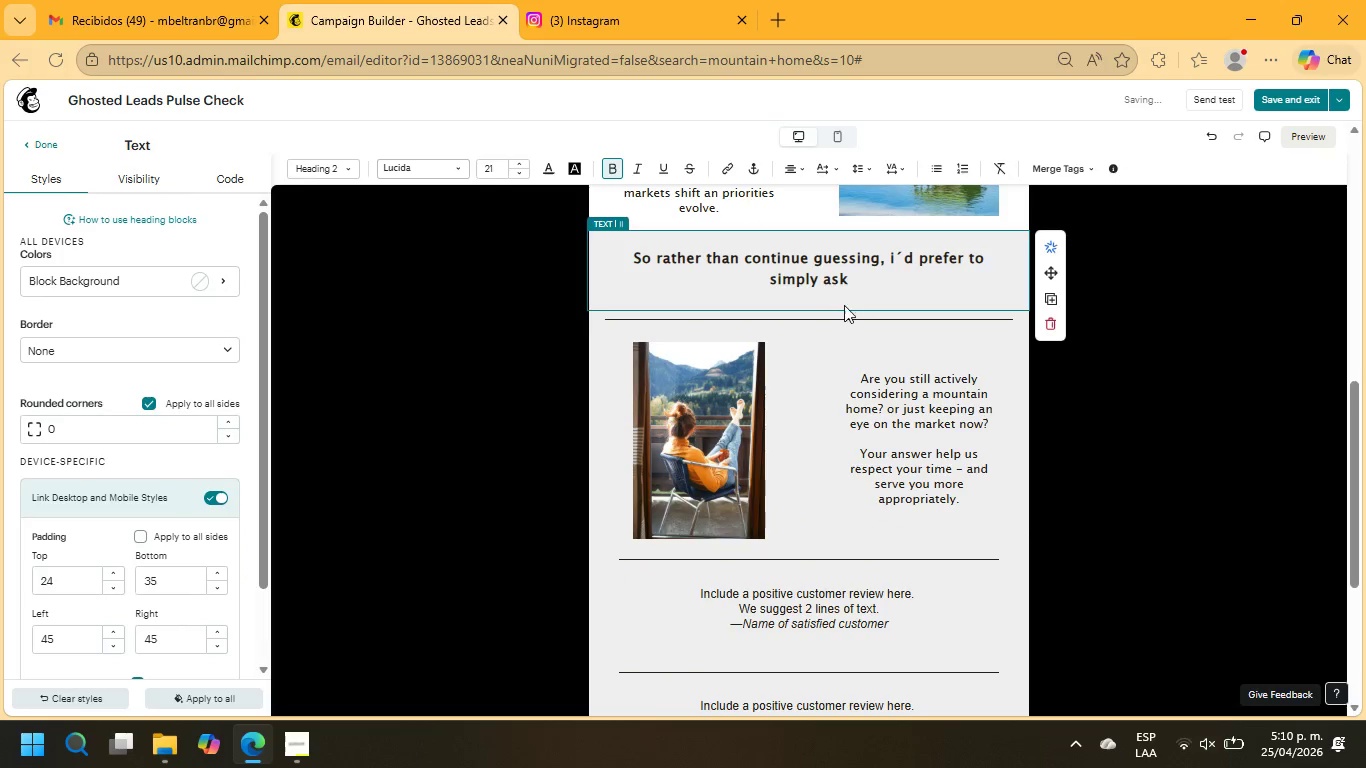 
left_click([837, 406])
 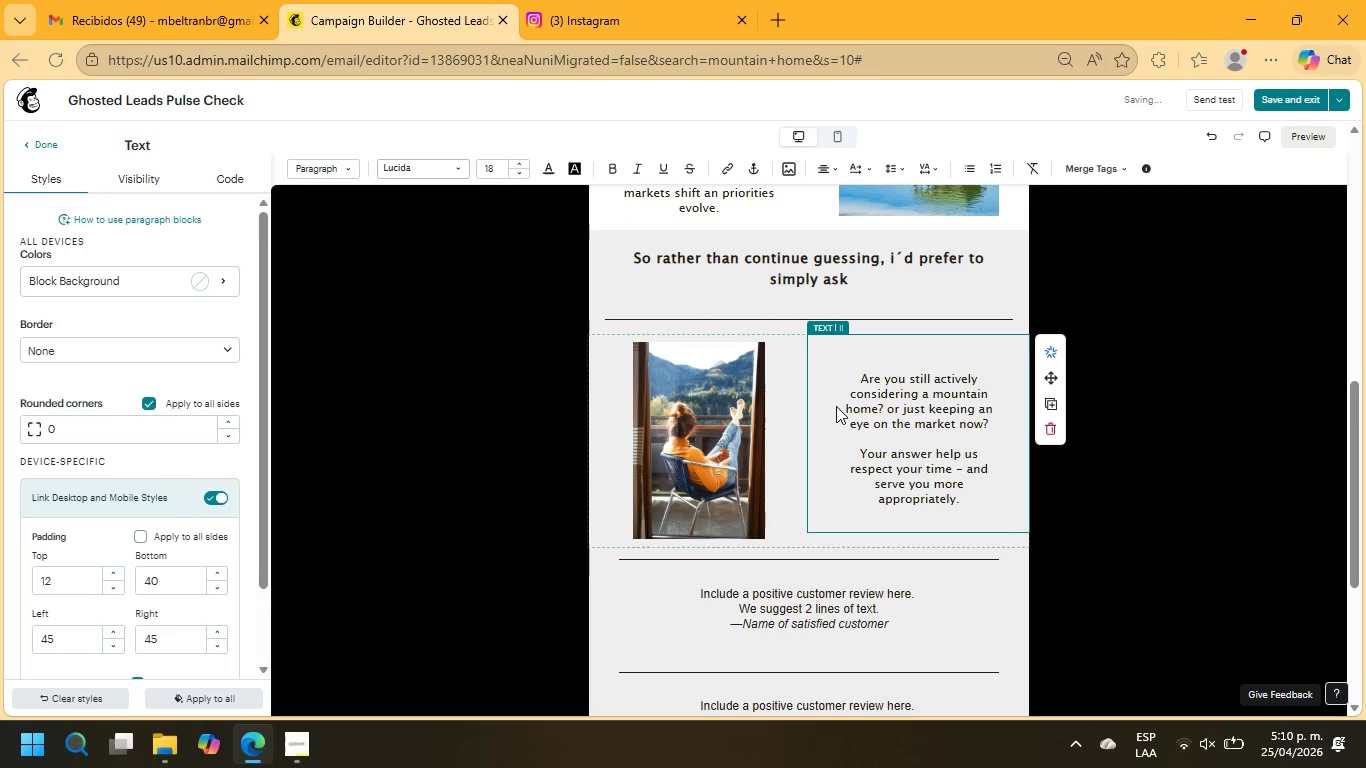 
left_click([734, 489])
 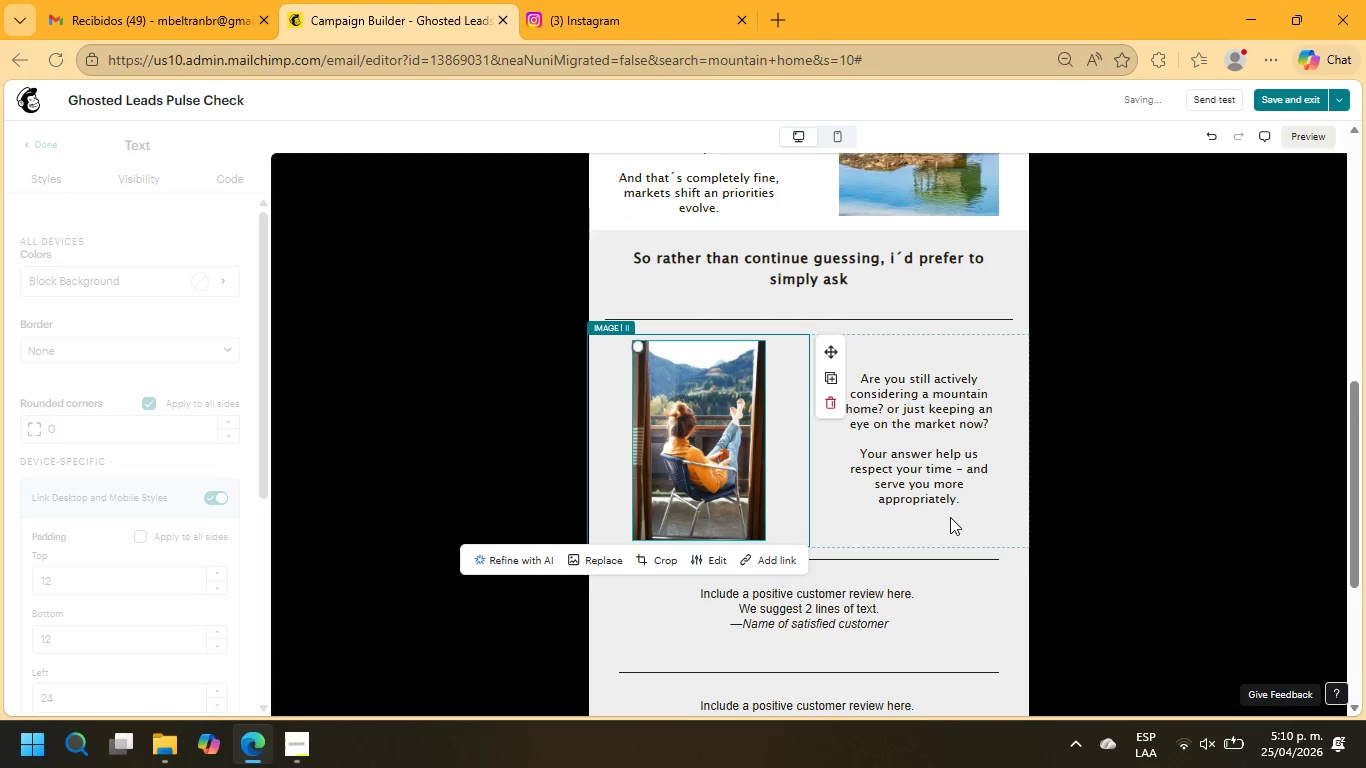 
left_click([950, 517])
 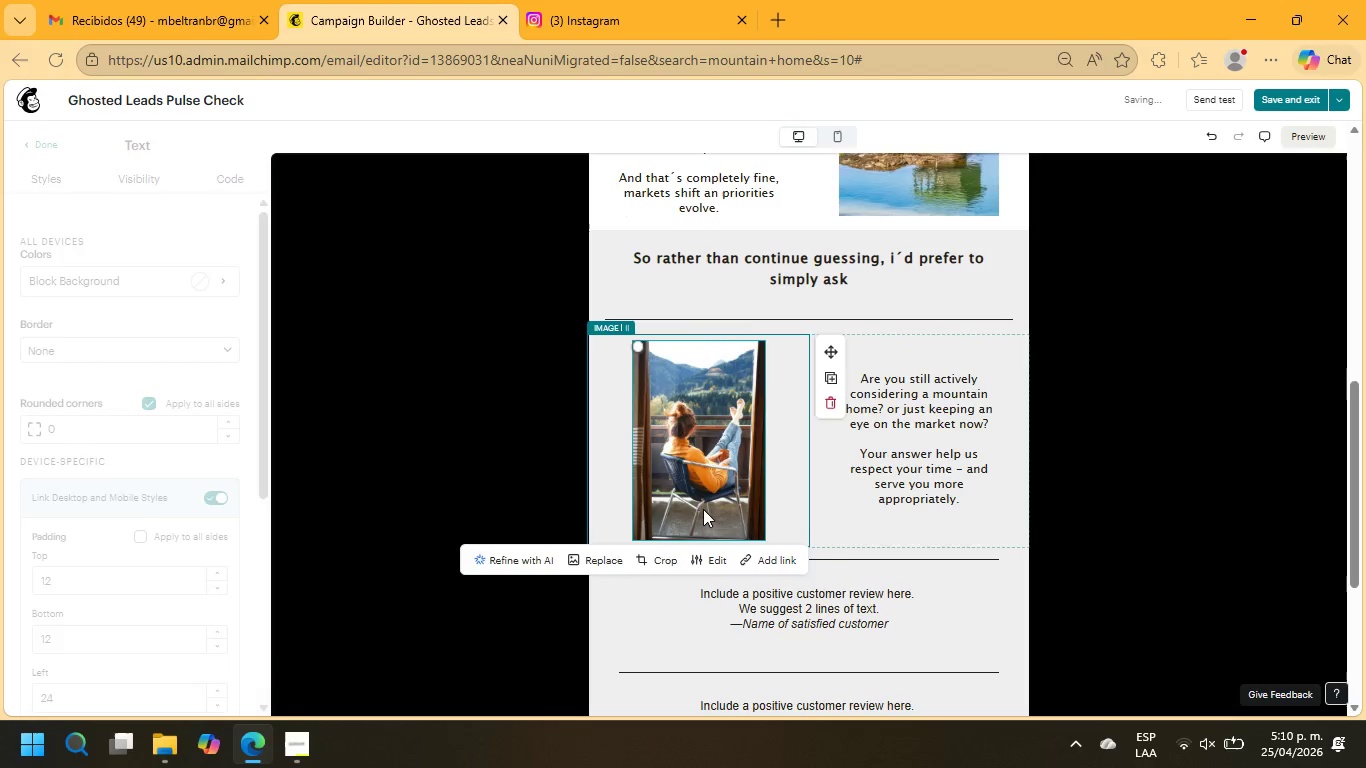 
left_click([701, 509])
 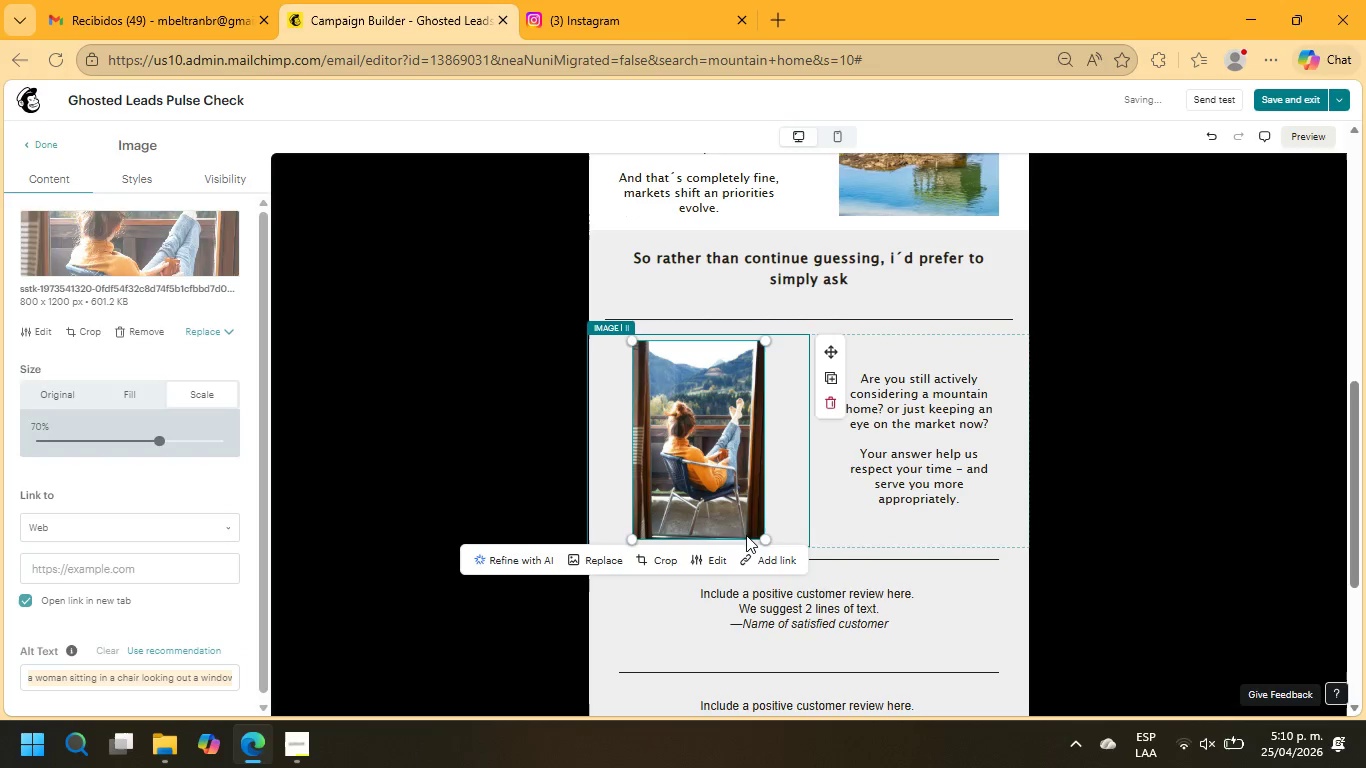 
left_click_drag(start_coordinate=[764, 537], to_coordinate=[751, 488])
 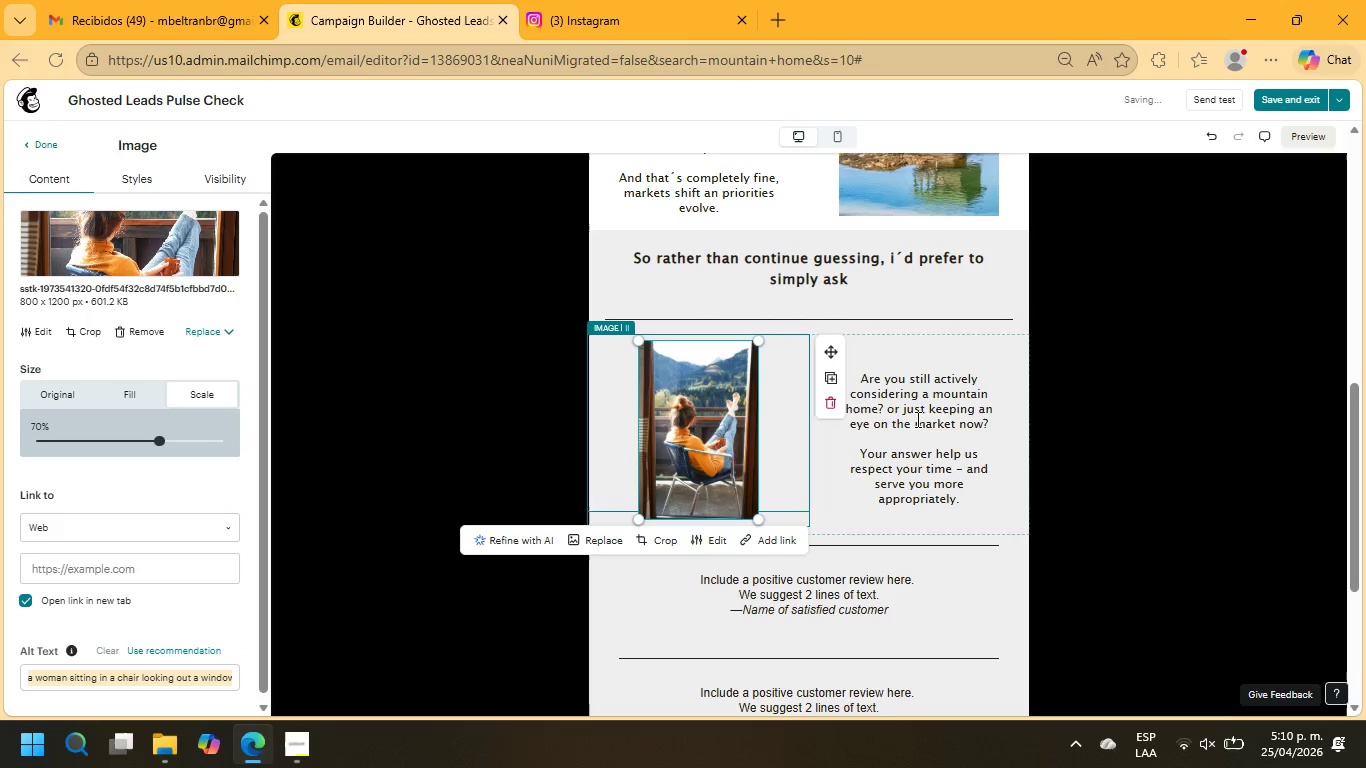 
left_click([916, 419])
 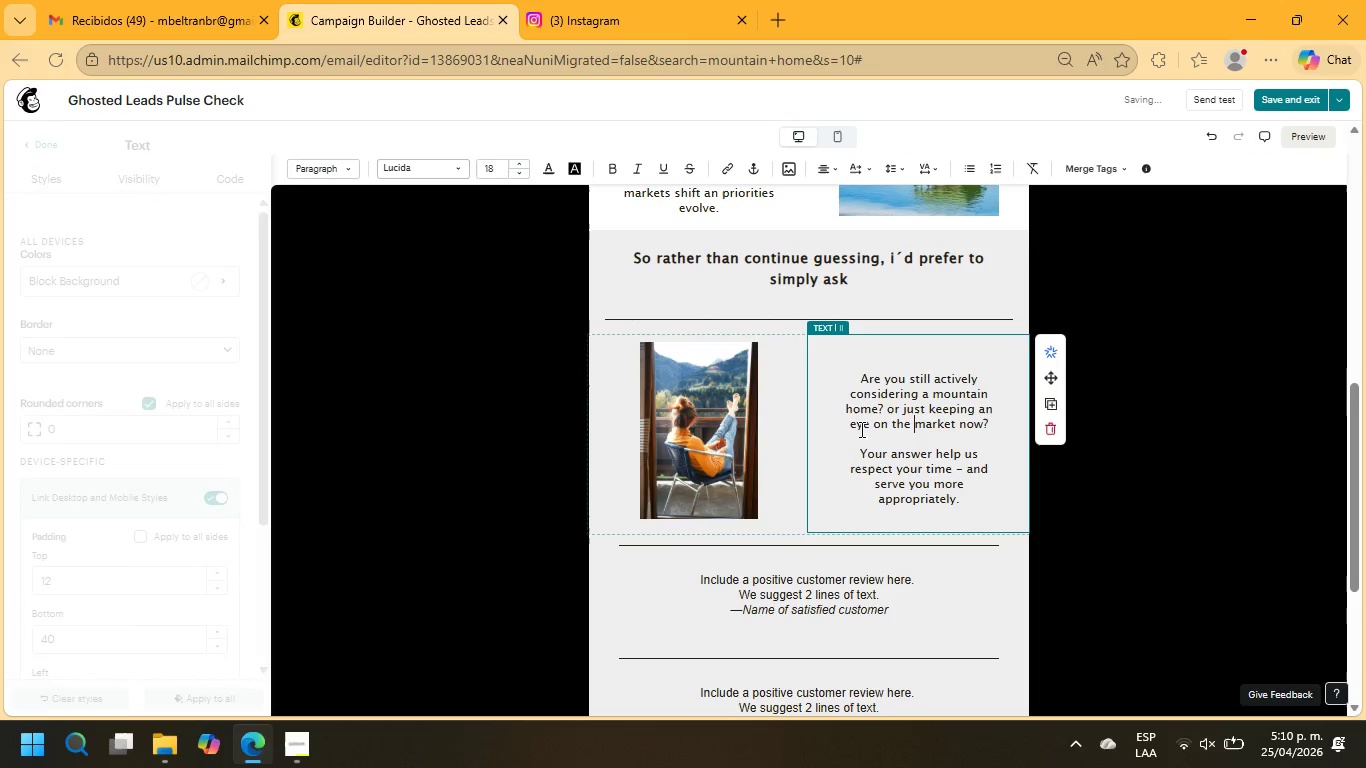 
left_click([738, 431])
 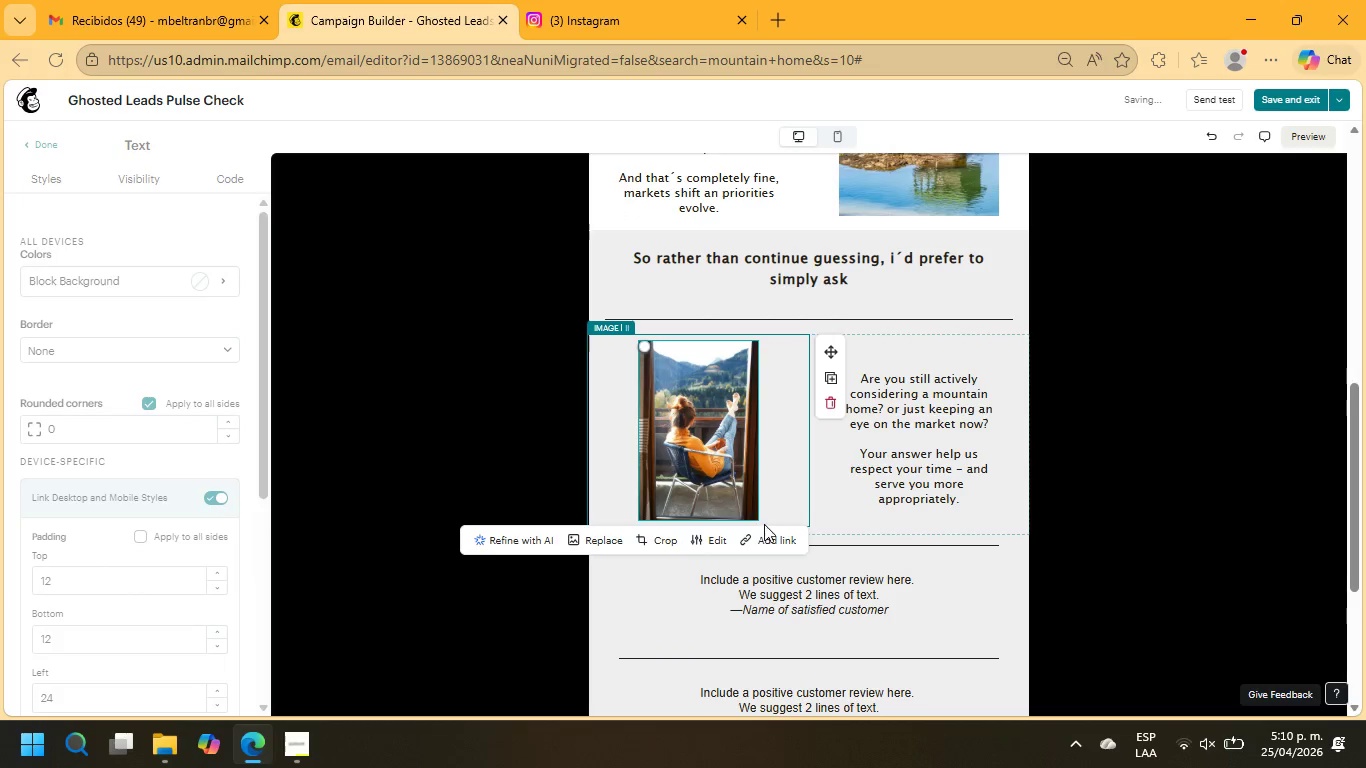 
left_click([734, 493])
 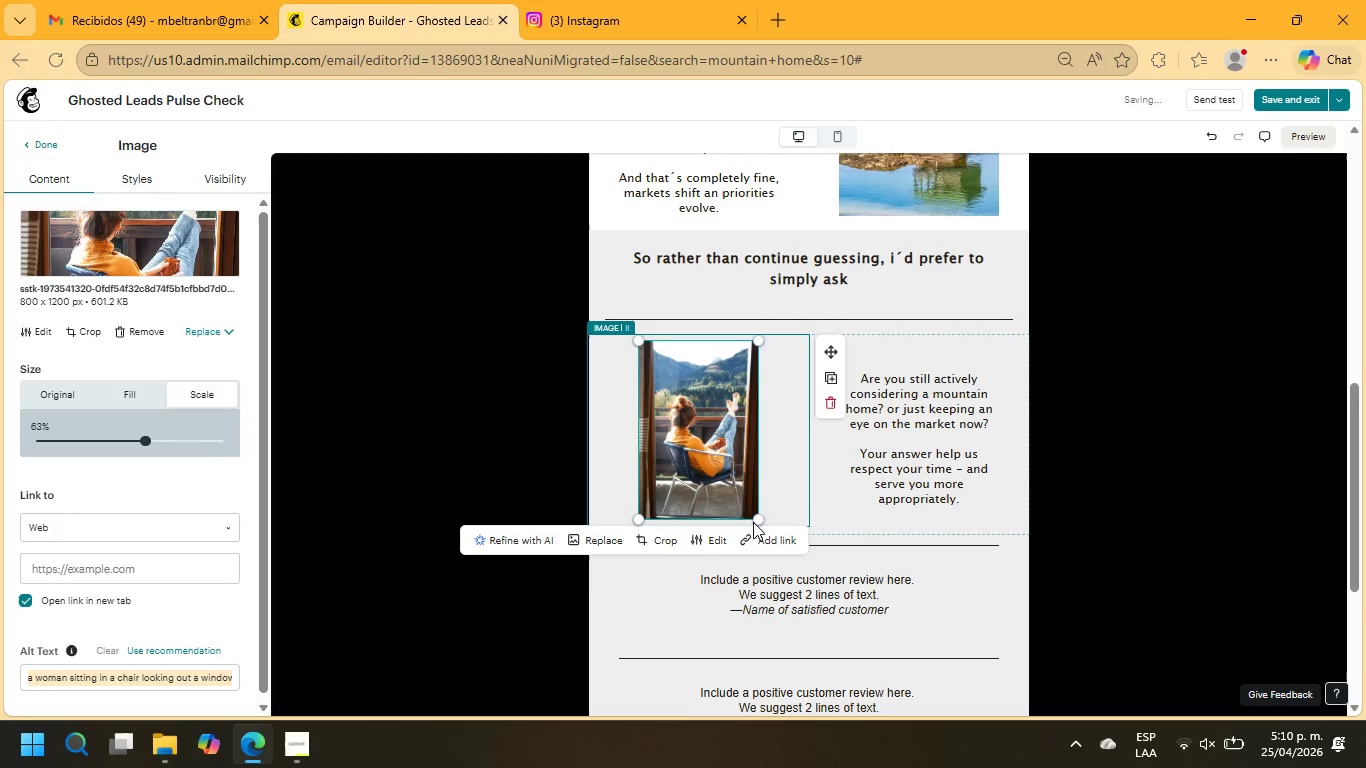 
left_click_drag(start_coordinate=[757, 521], to_coordinate=[778, 522])
 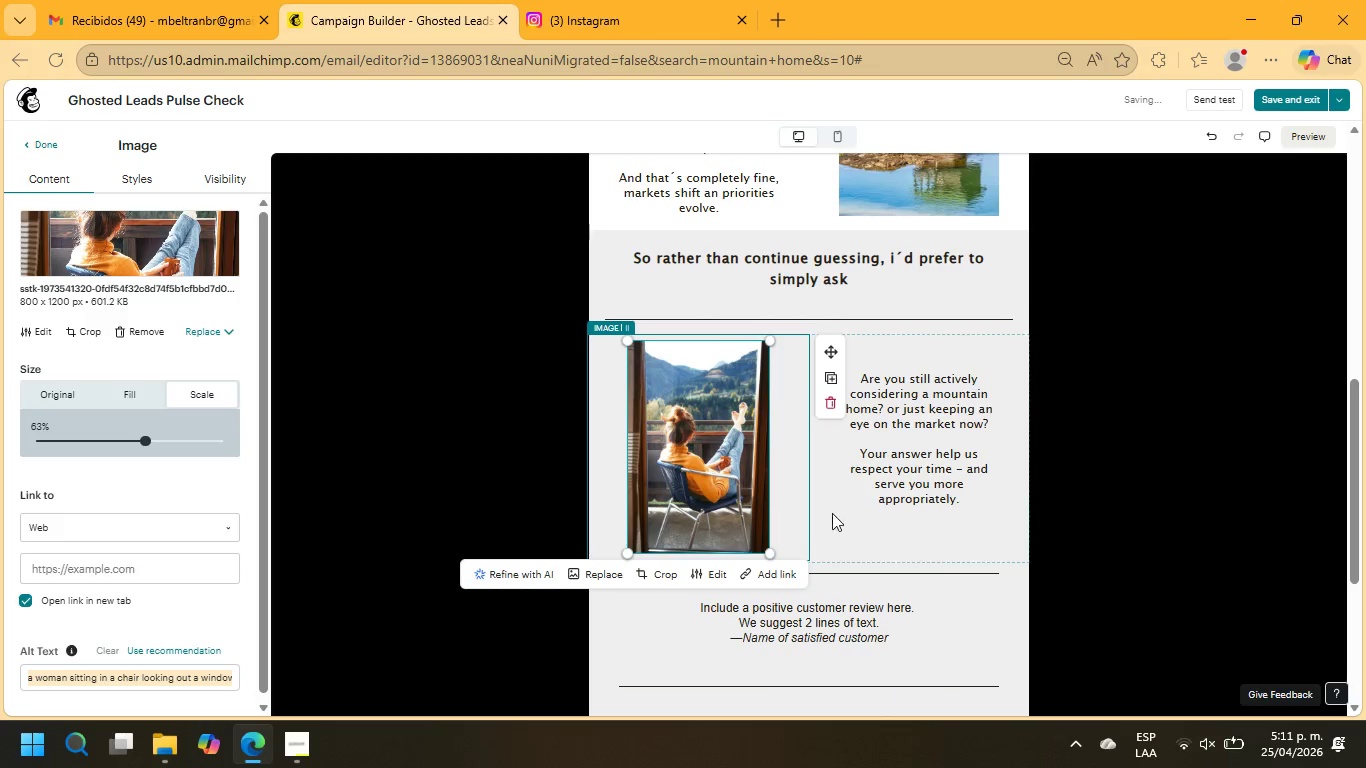 
left_click([920, 513])
 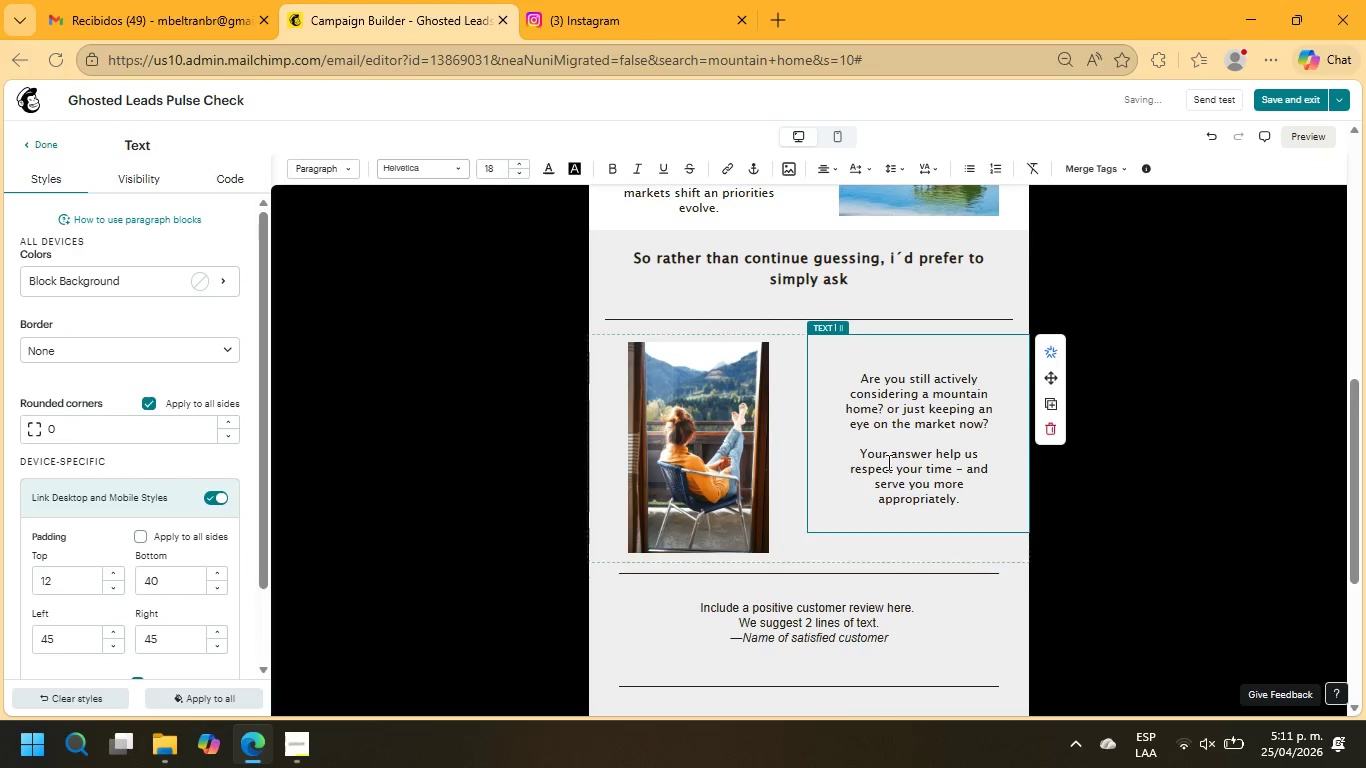 
key(Enter)
 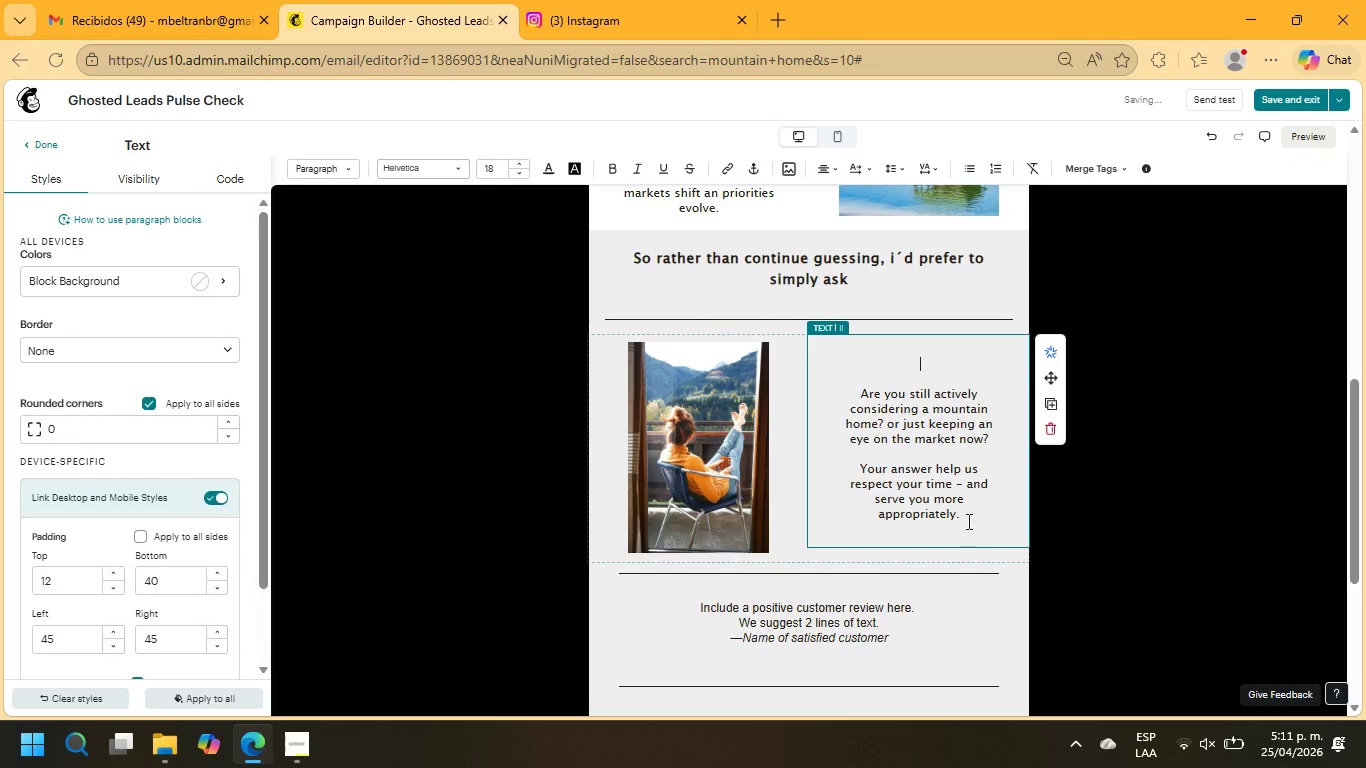 
left_click_drag(start_coordinate=[959, 520], to_coordinate=[853, 392])
 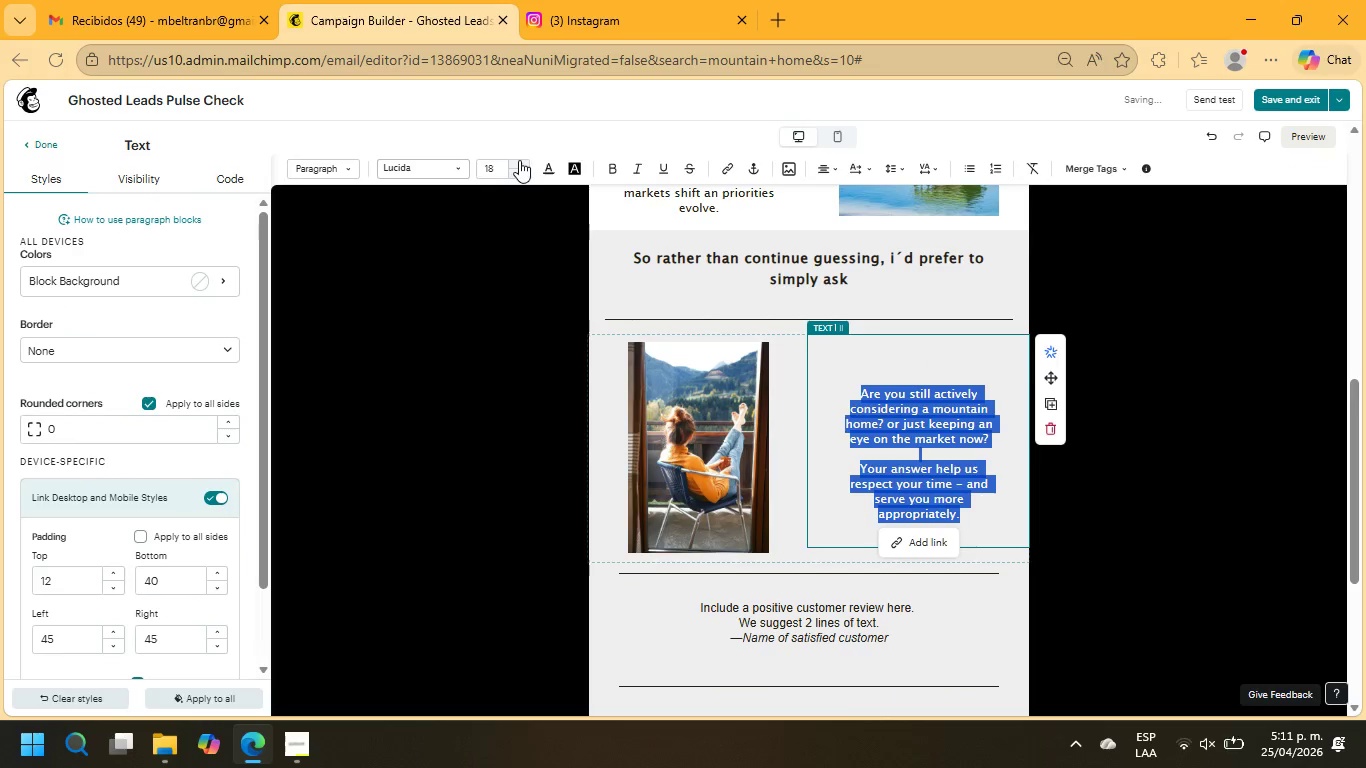 
left_click([519, 160])
 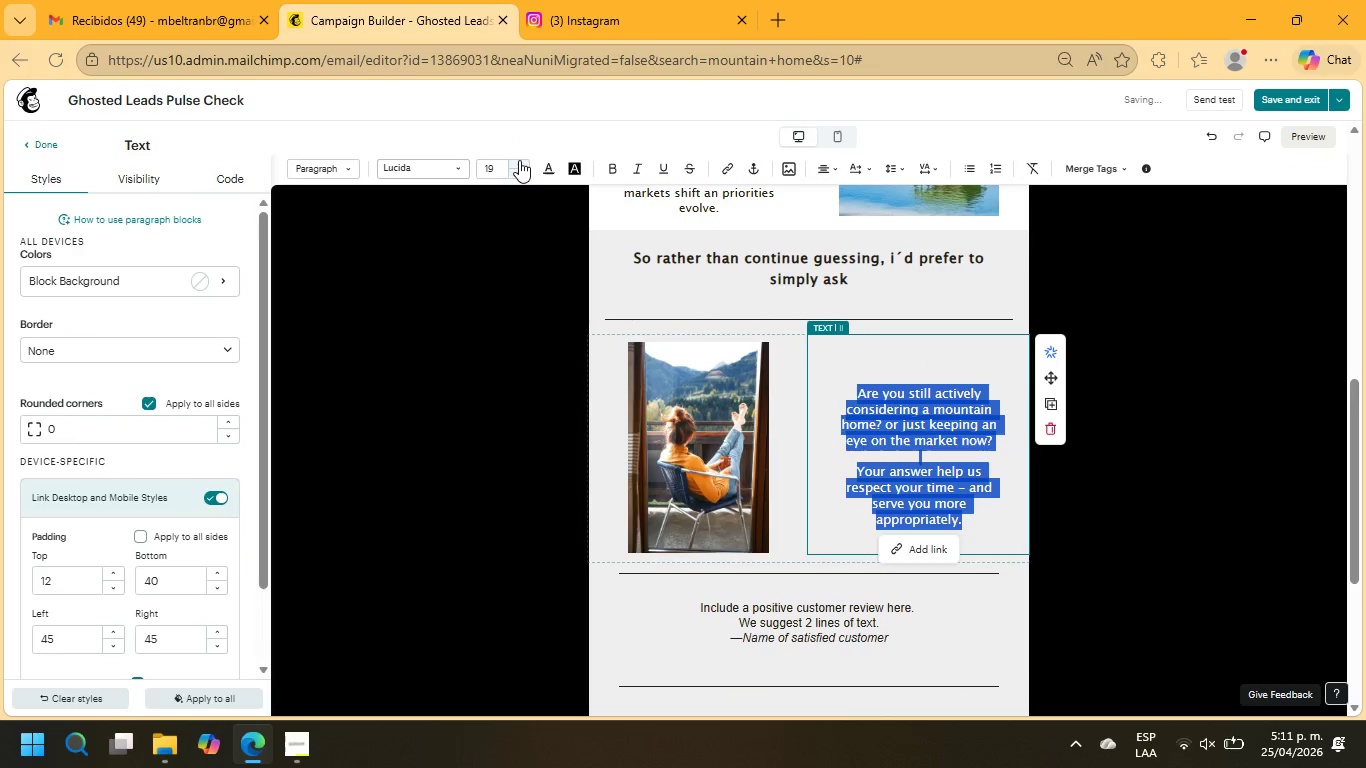 
left_click([519, 160])
 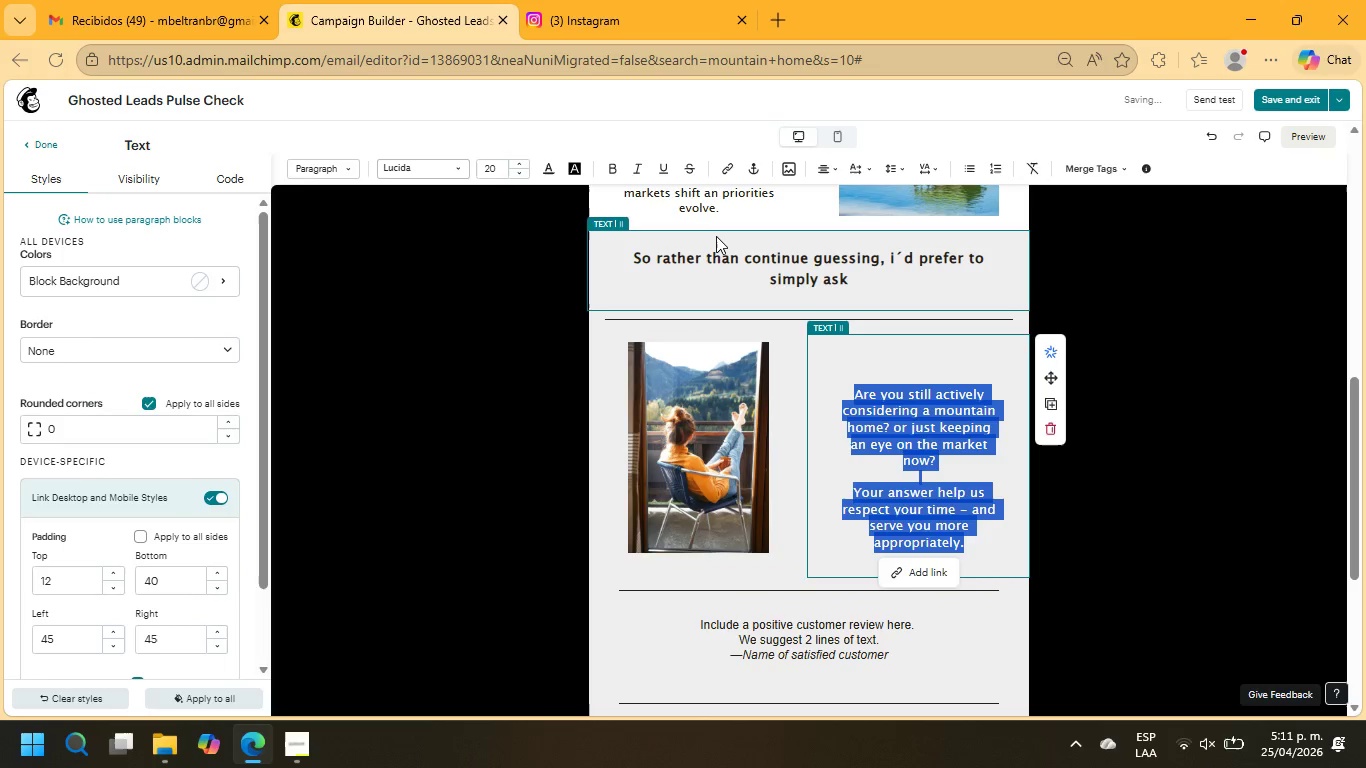 
double_click([716, 248])
 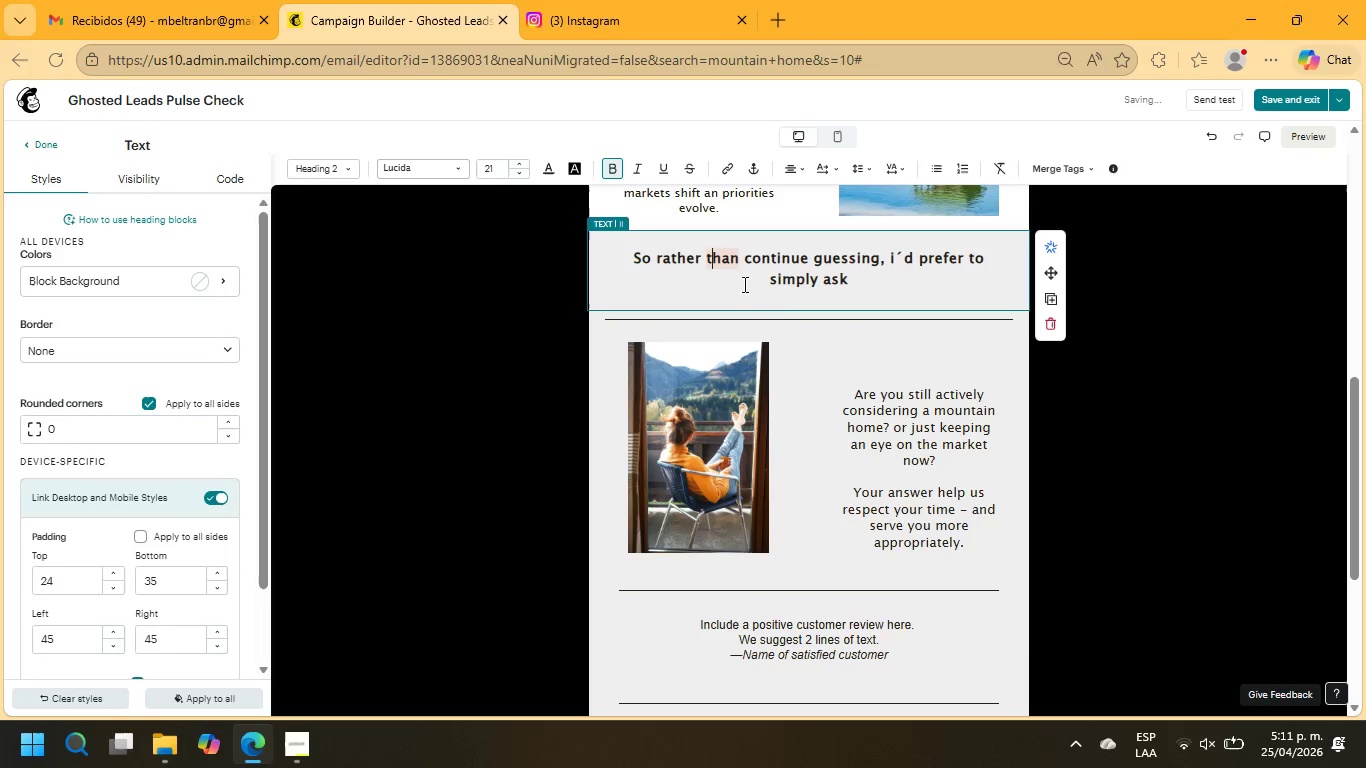 
left_click([904, 419])
 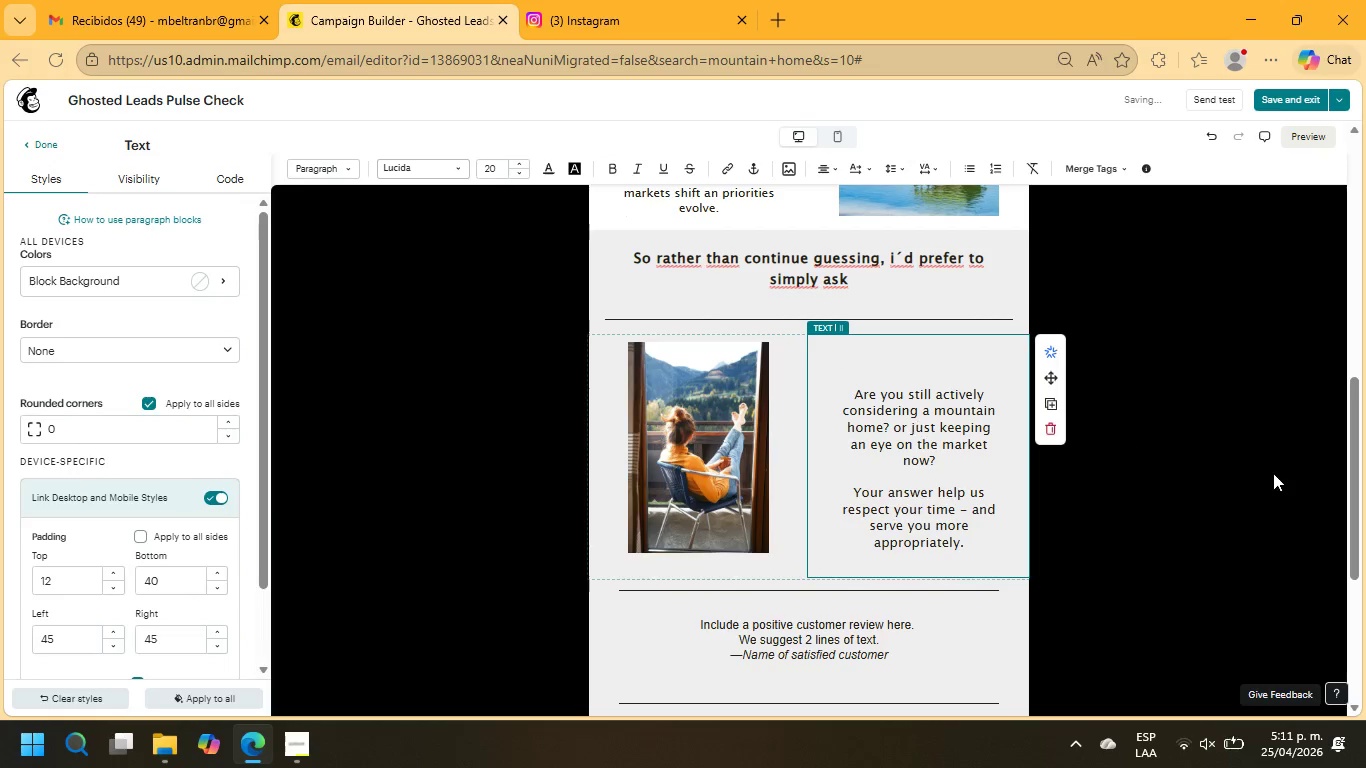 
scroll: coordinate [975, 510], scroll_direction: down, amount: 1.0
 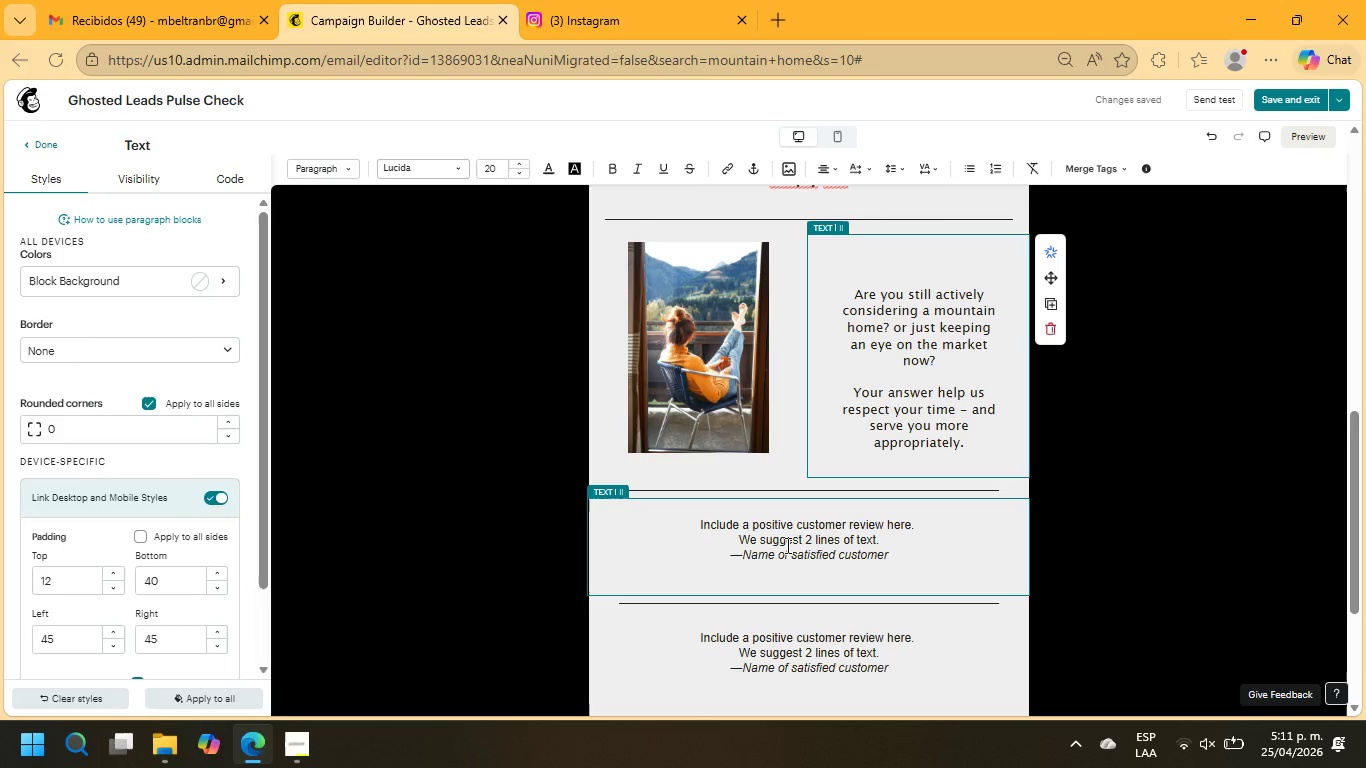 
wait(9.25)
 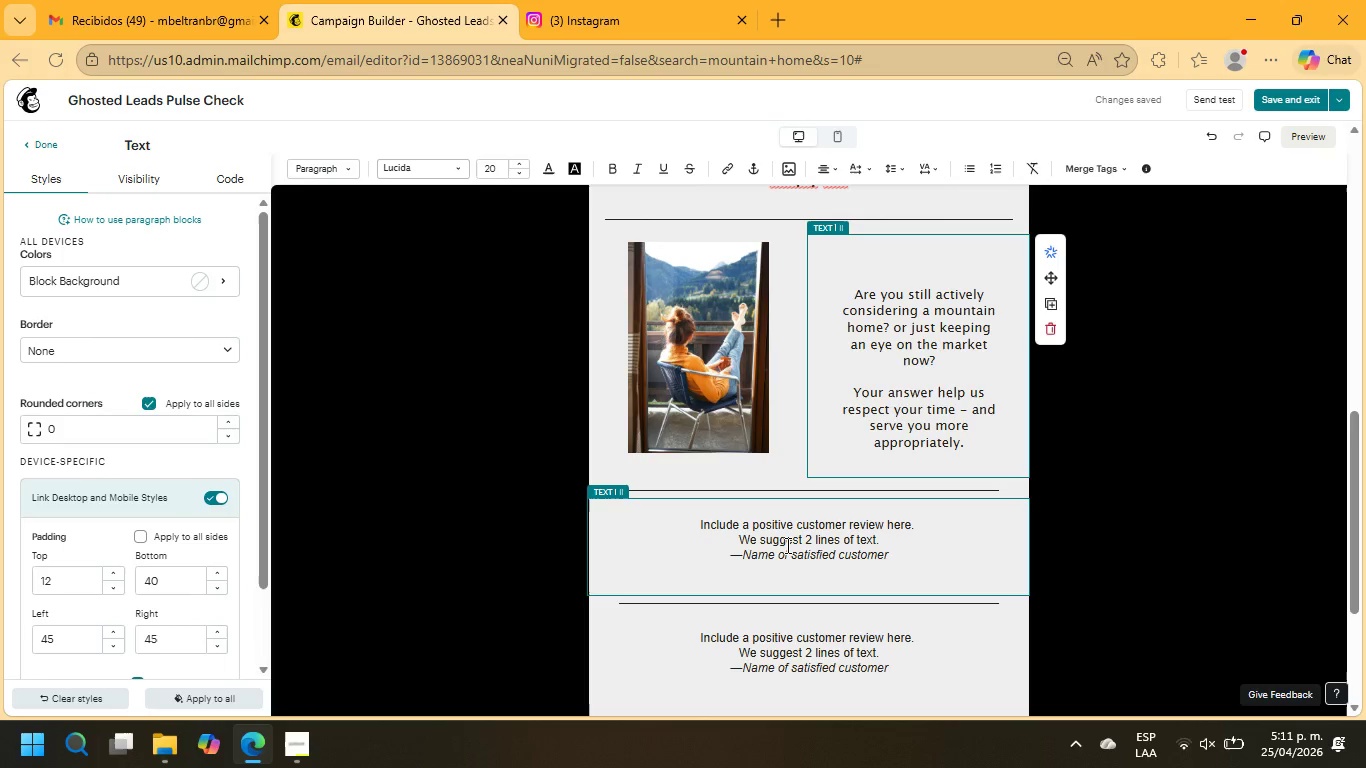 
left_click([38, 144])
 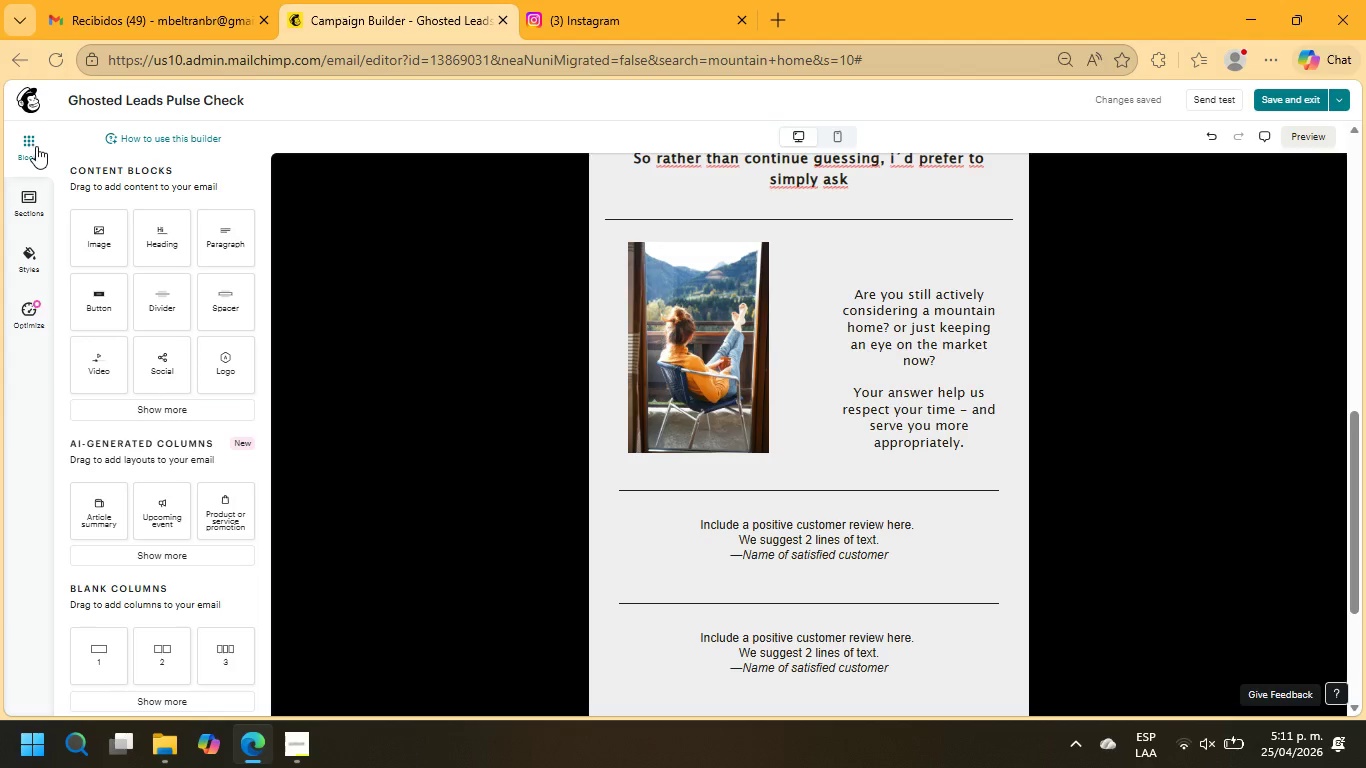 
left_click_drag(start_coordinate=[92, 306], to_coordinate=[694, 542])
 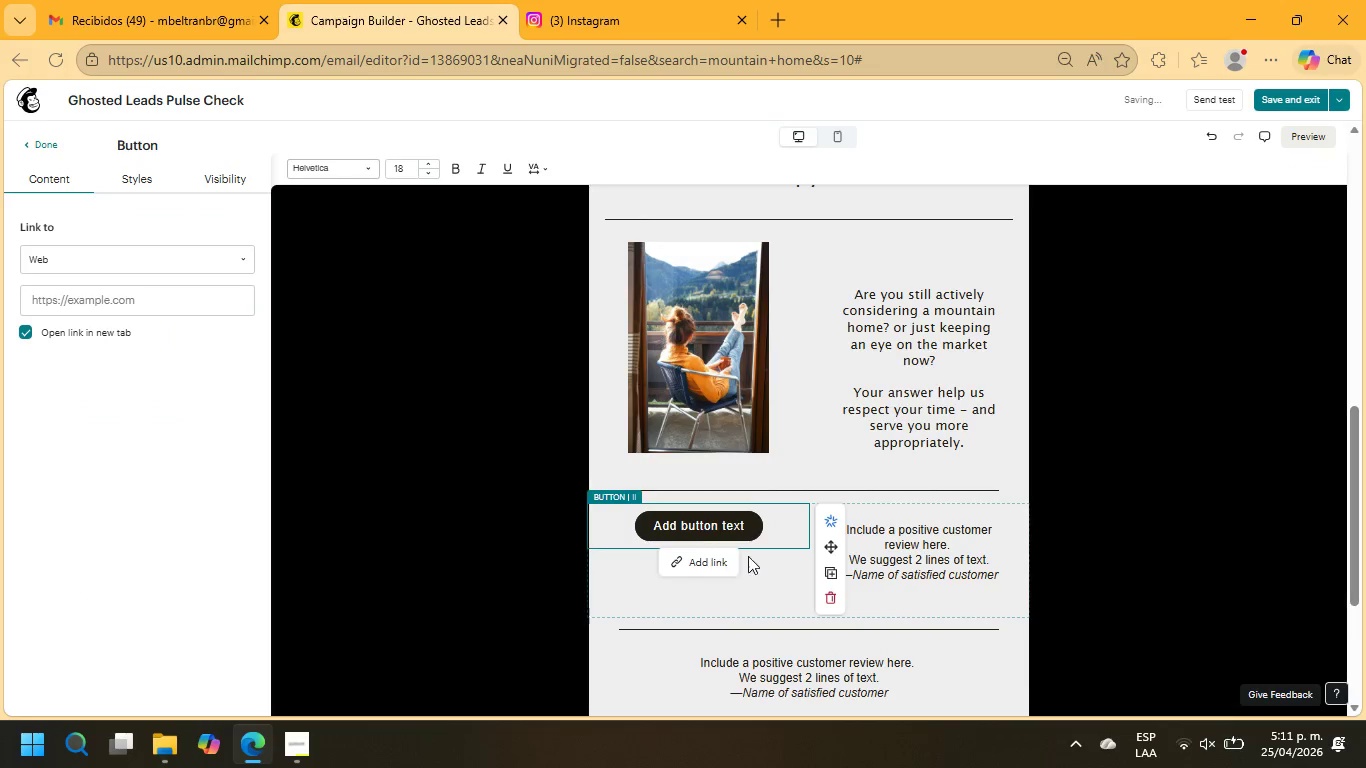 
left_click([832, 571])
 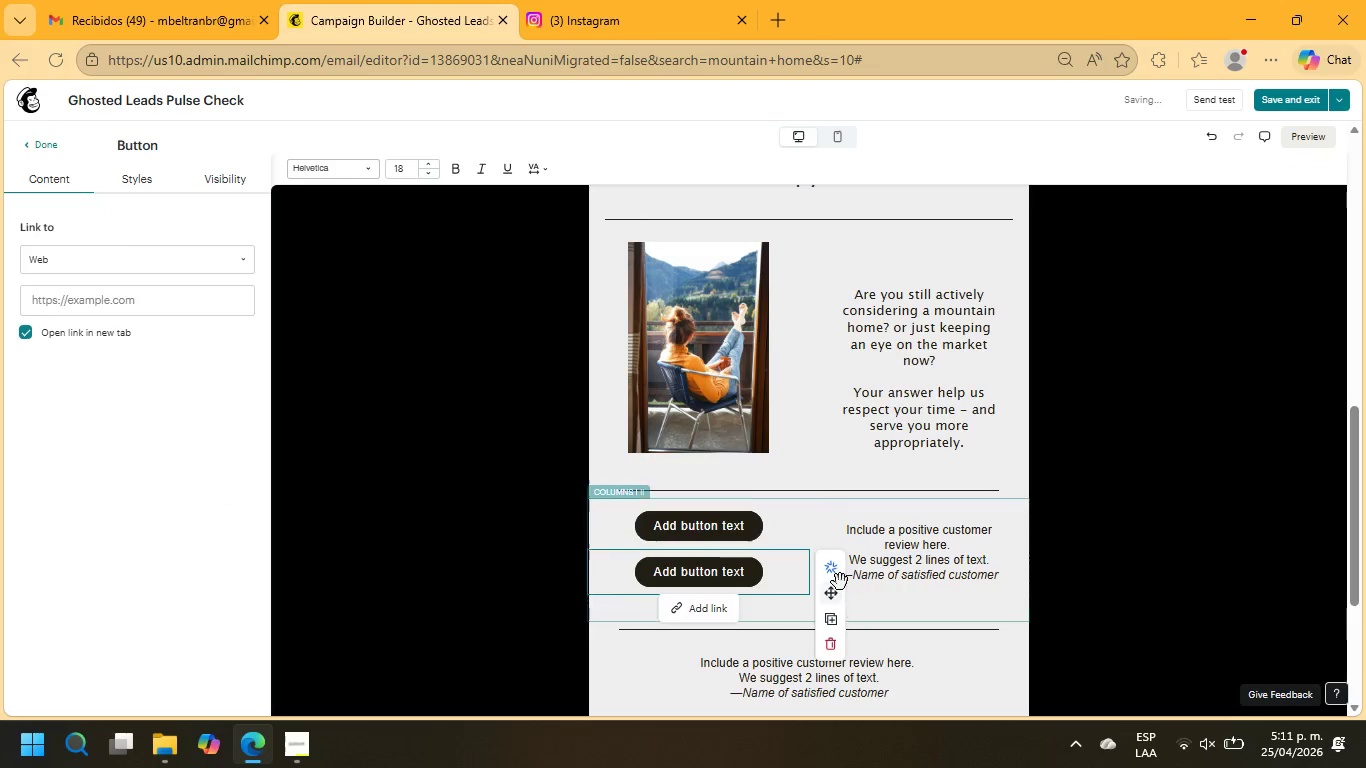 
left_click_drag(start_coordinate=[836, 592], to_coordinate=[973, 540])
 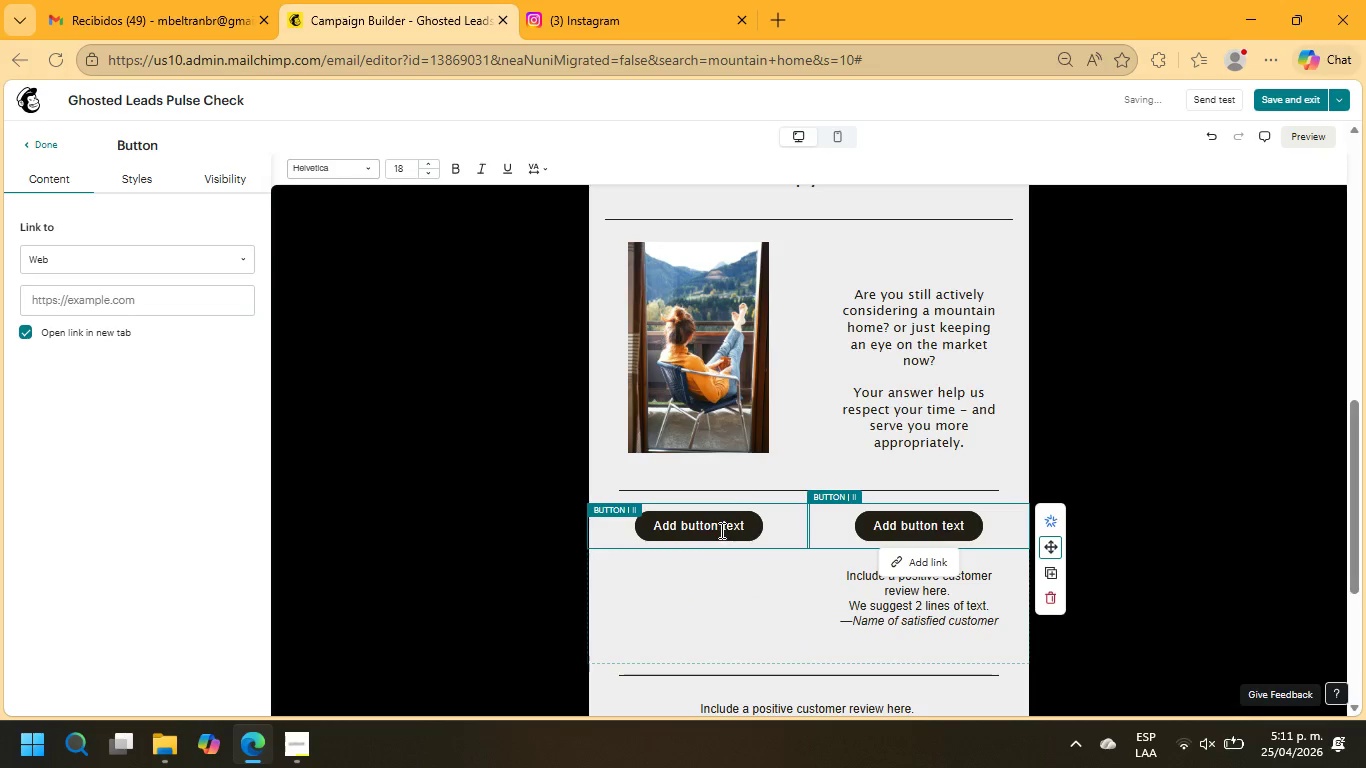 
left_click_drag(start_coordinate=[743, 526], to_coordinate=[650, 525])
 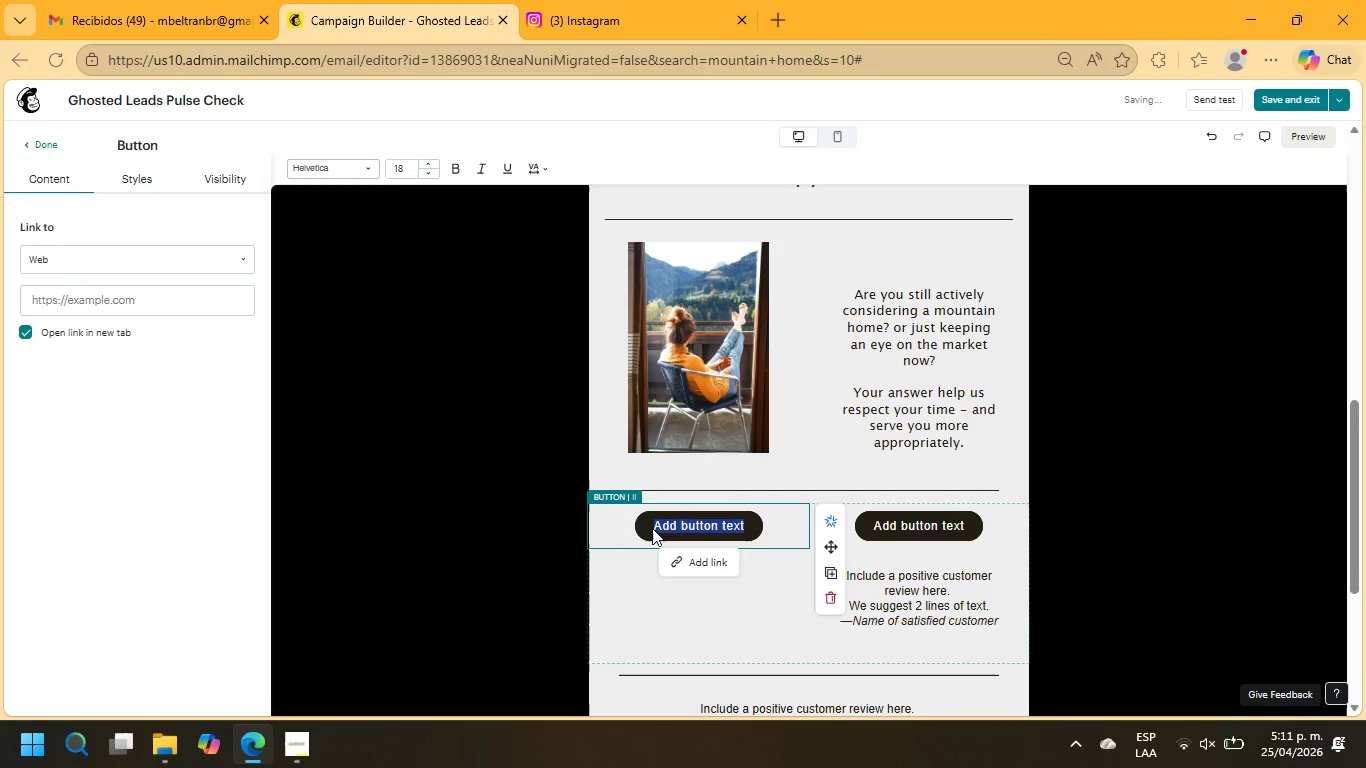 
type(STILL SEARCHING)
 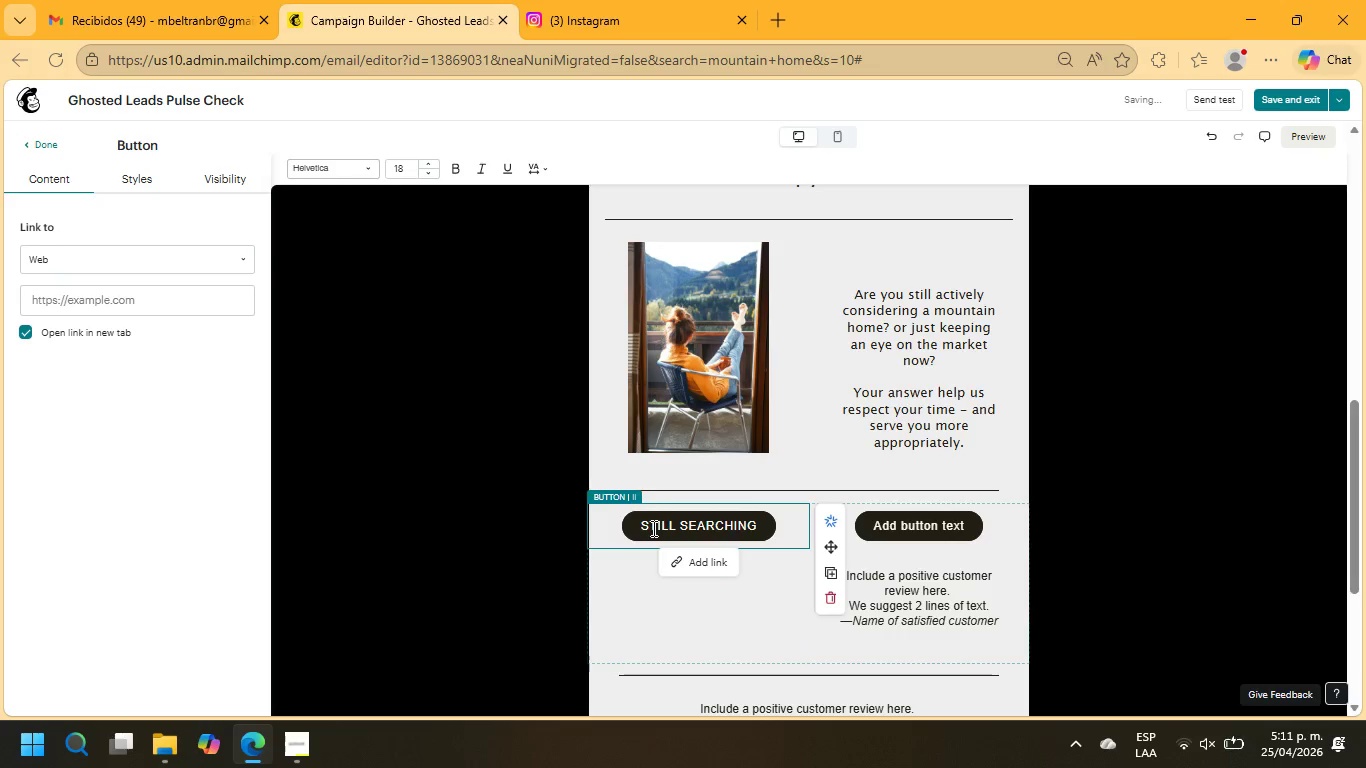 
key(Enter)
 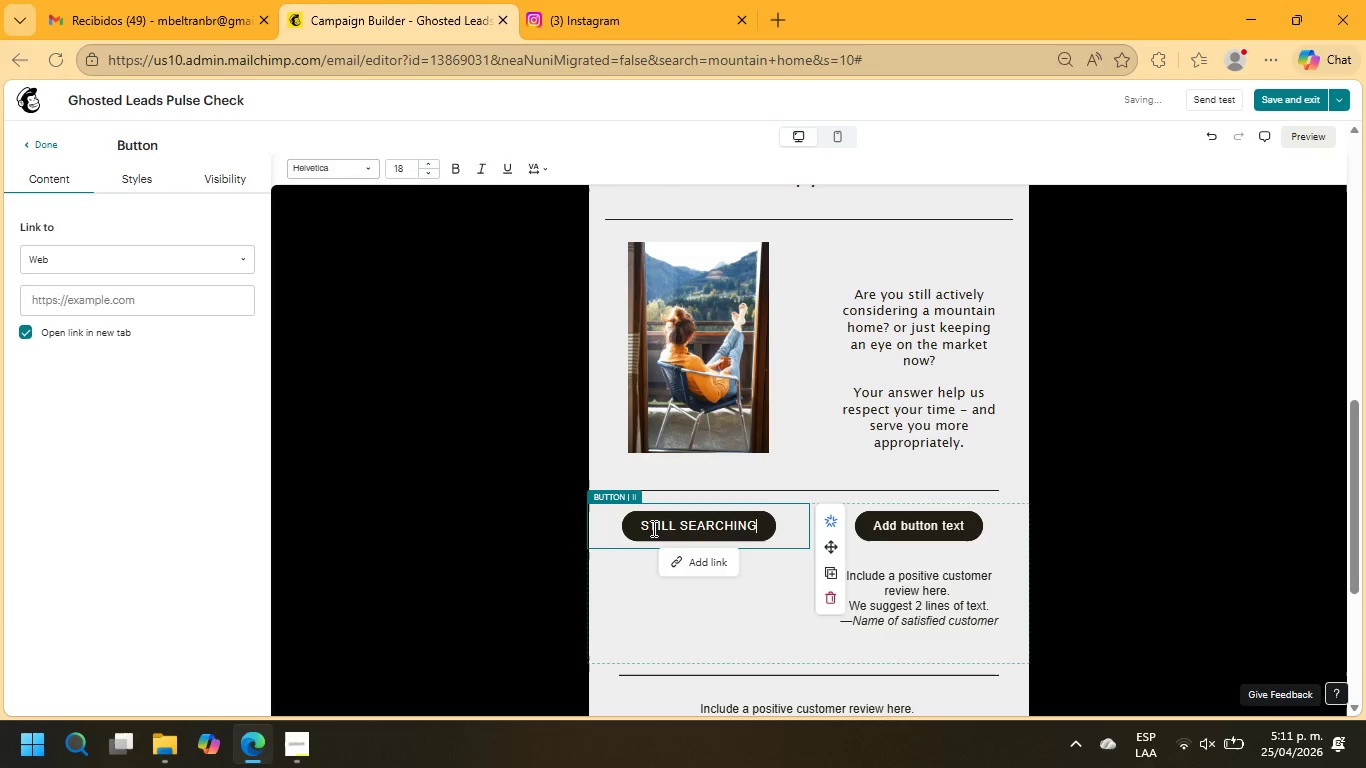 
type(FOR A)
key(Backspace)
key(Backspace)
key(Backspace)
key(Backspace)
key(Backspace)
 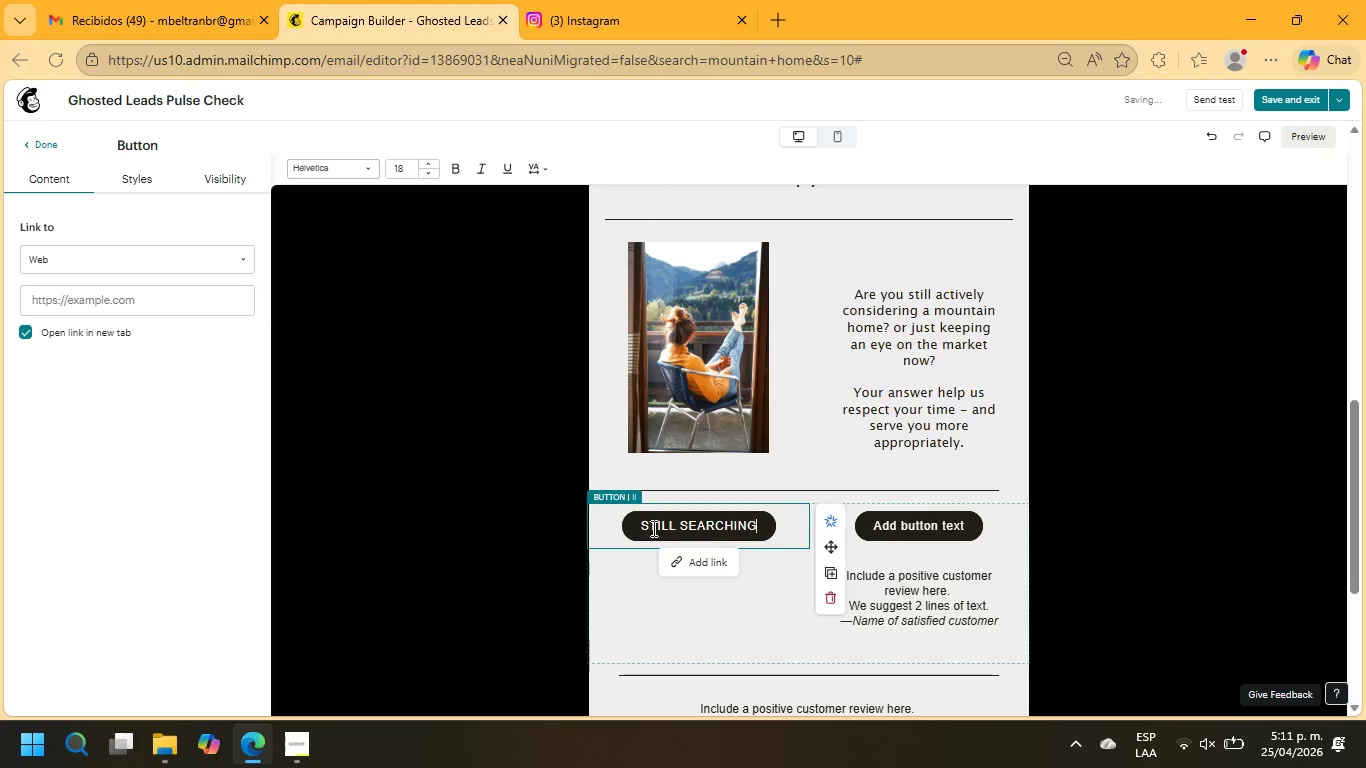 
key(Enter)
 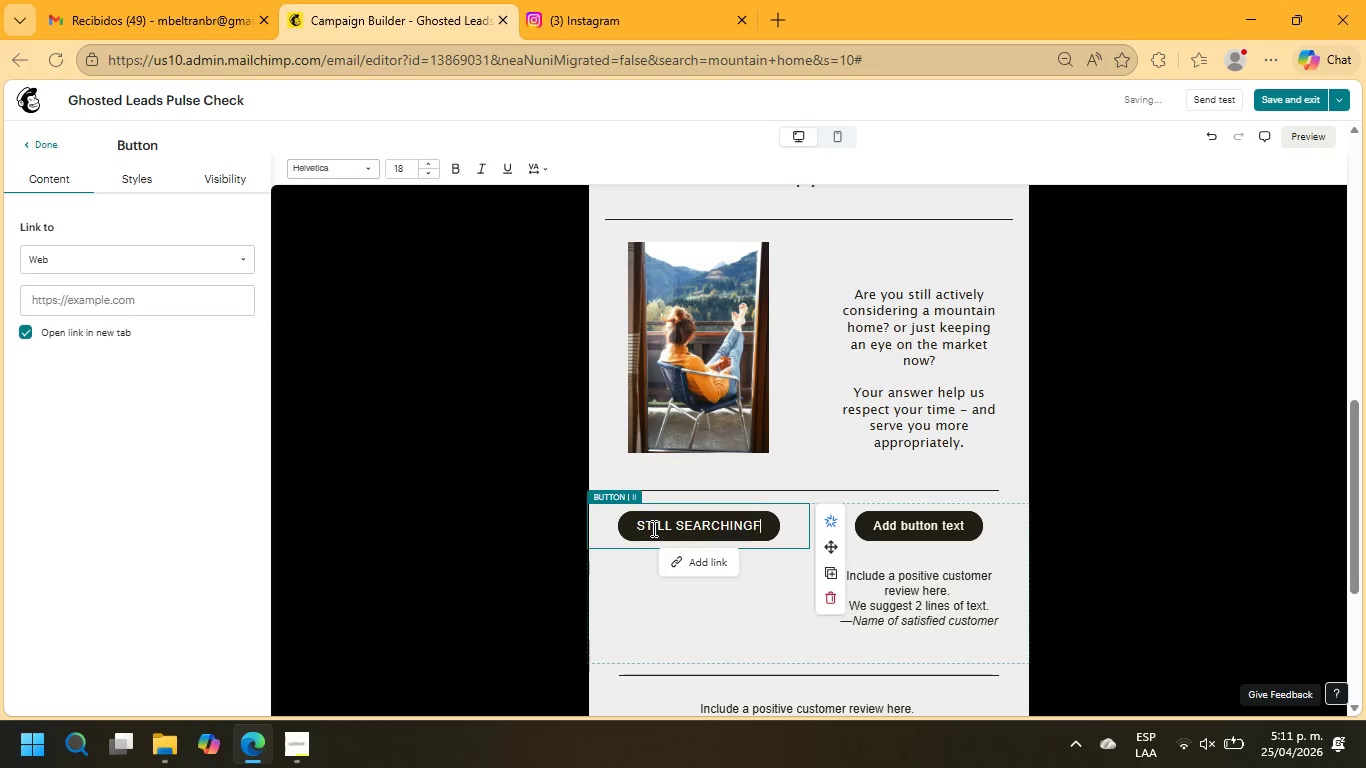 
type(FOR)
 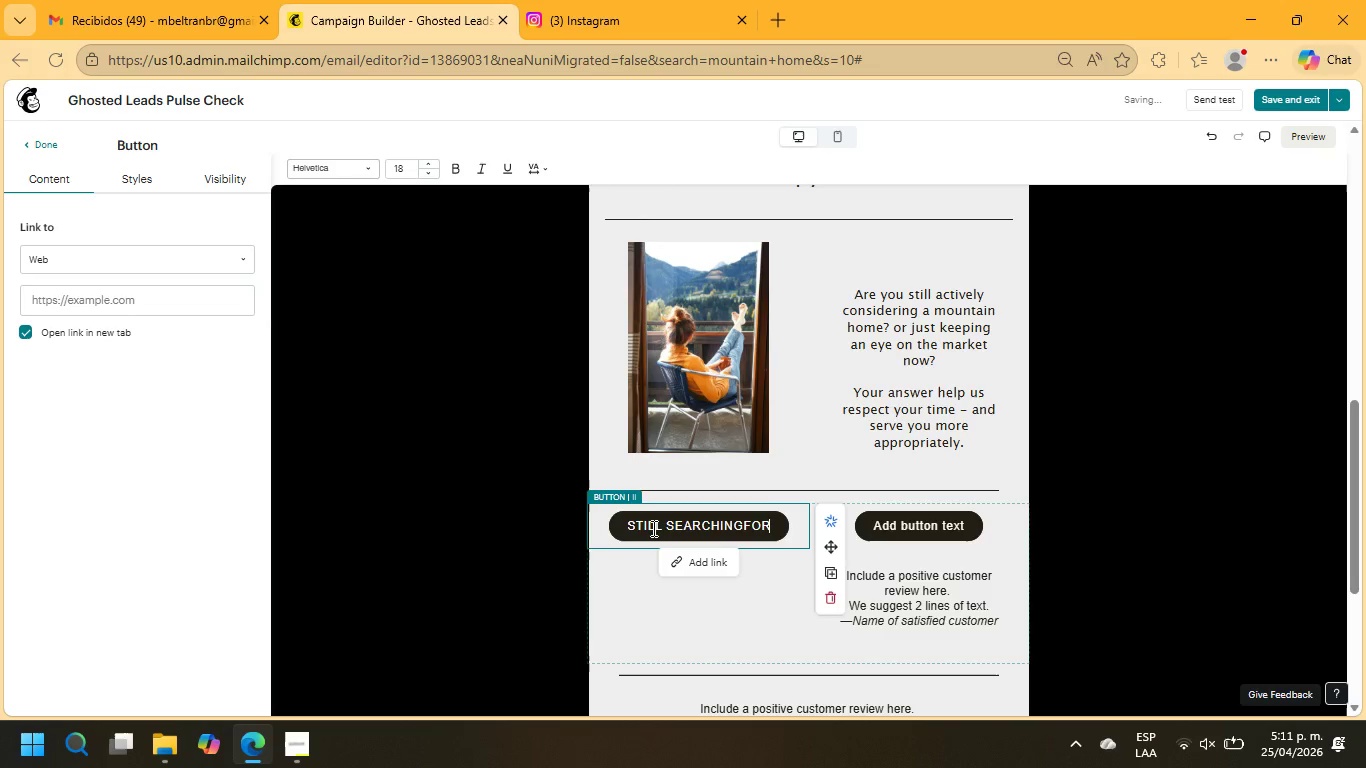 
key(ArrowLeft)
 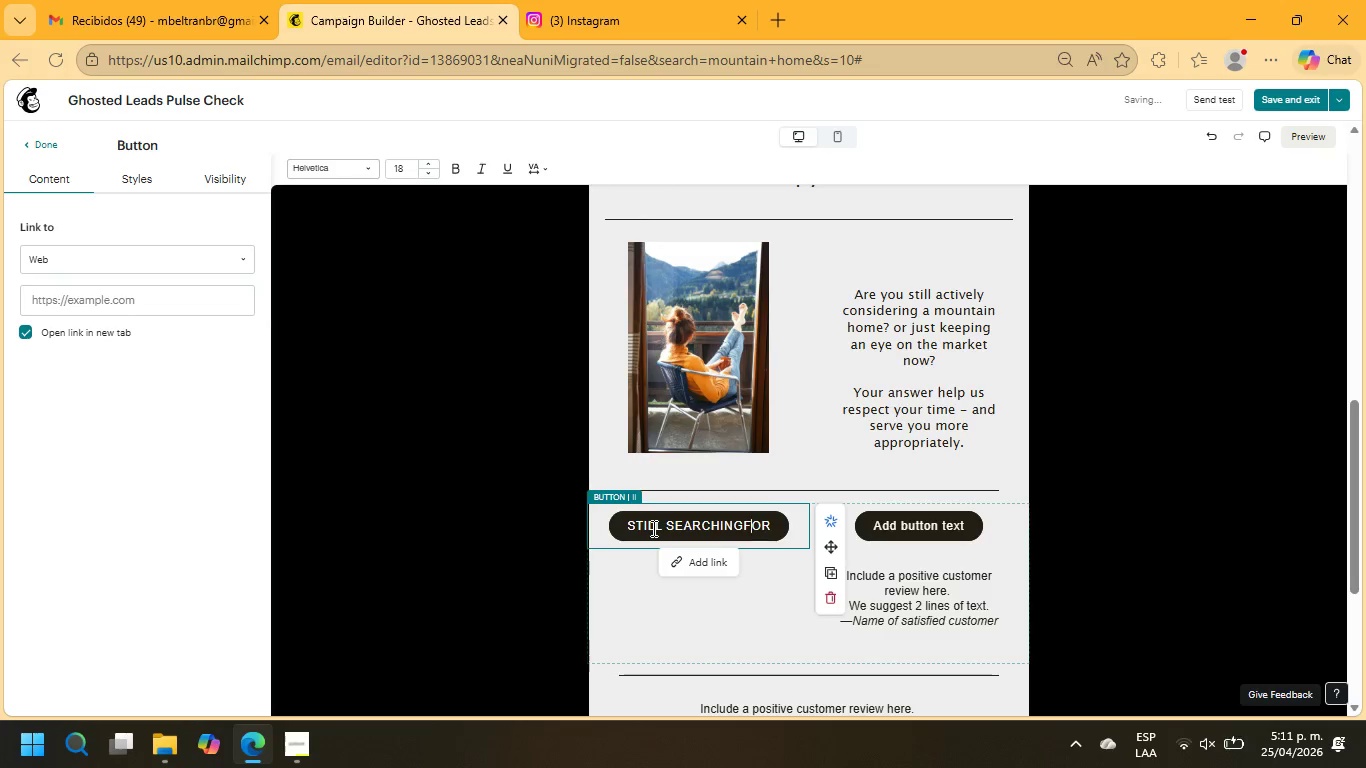 
key(ArrowLeft)
 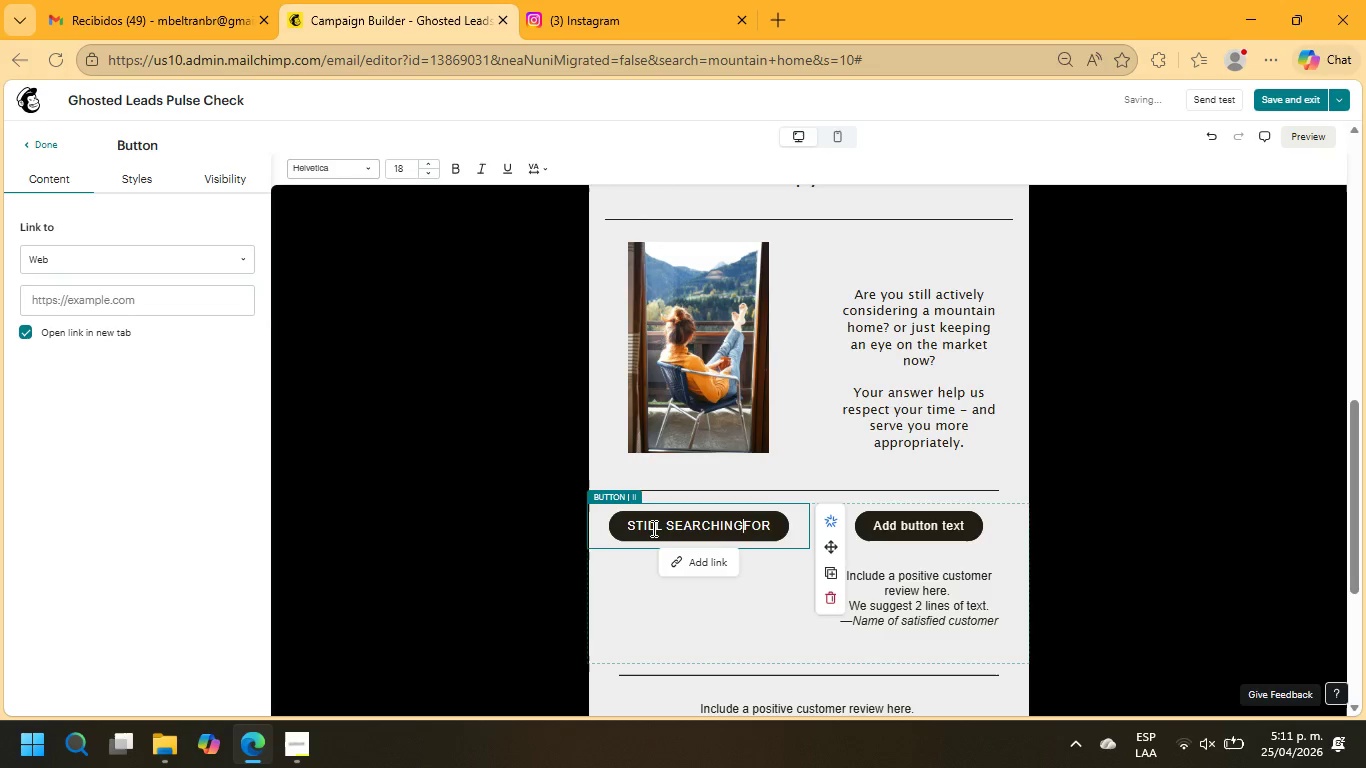 
key(ArrowLeft)
 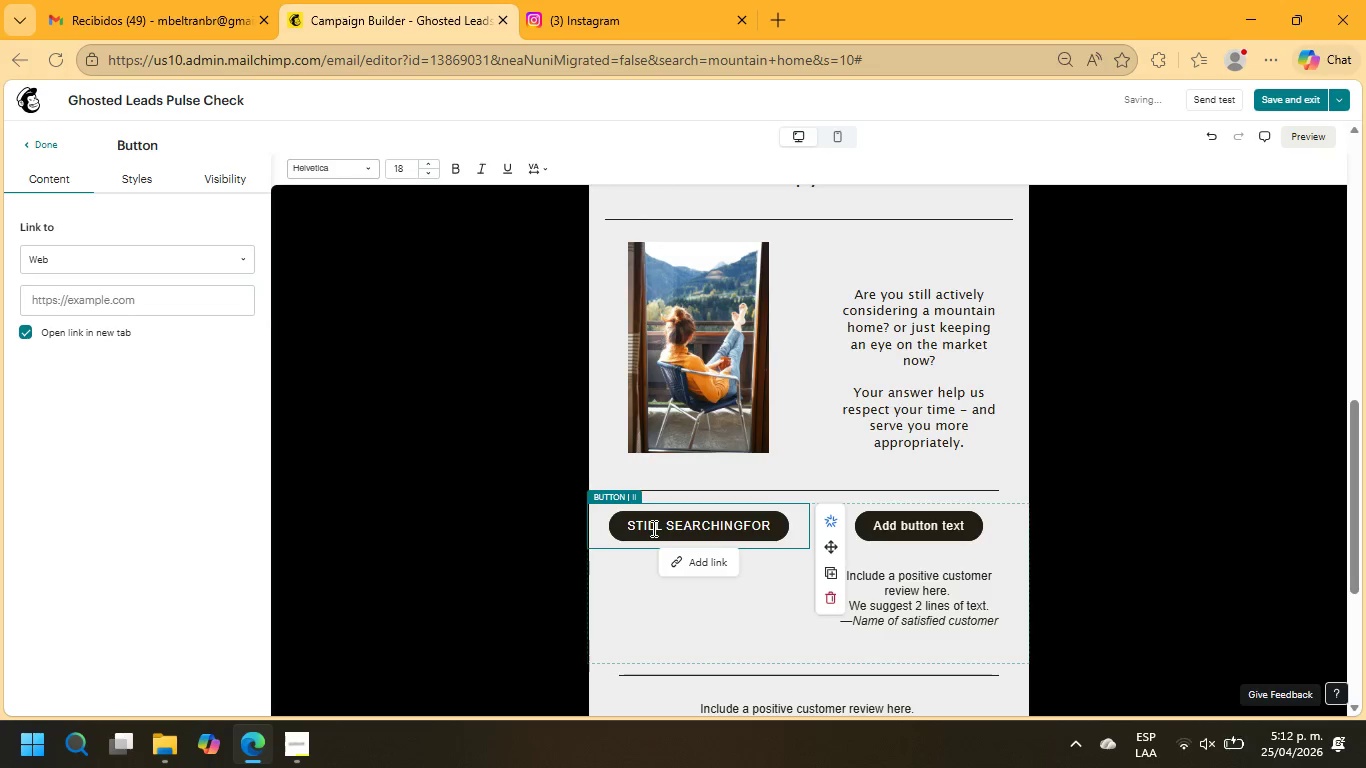 
key(Enter)
 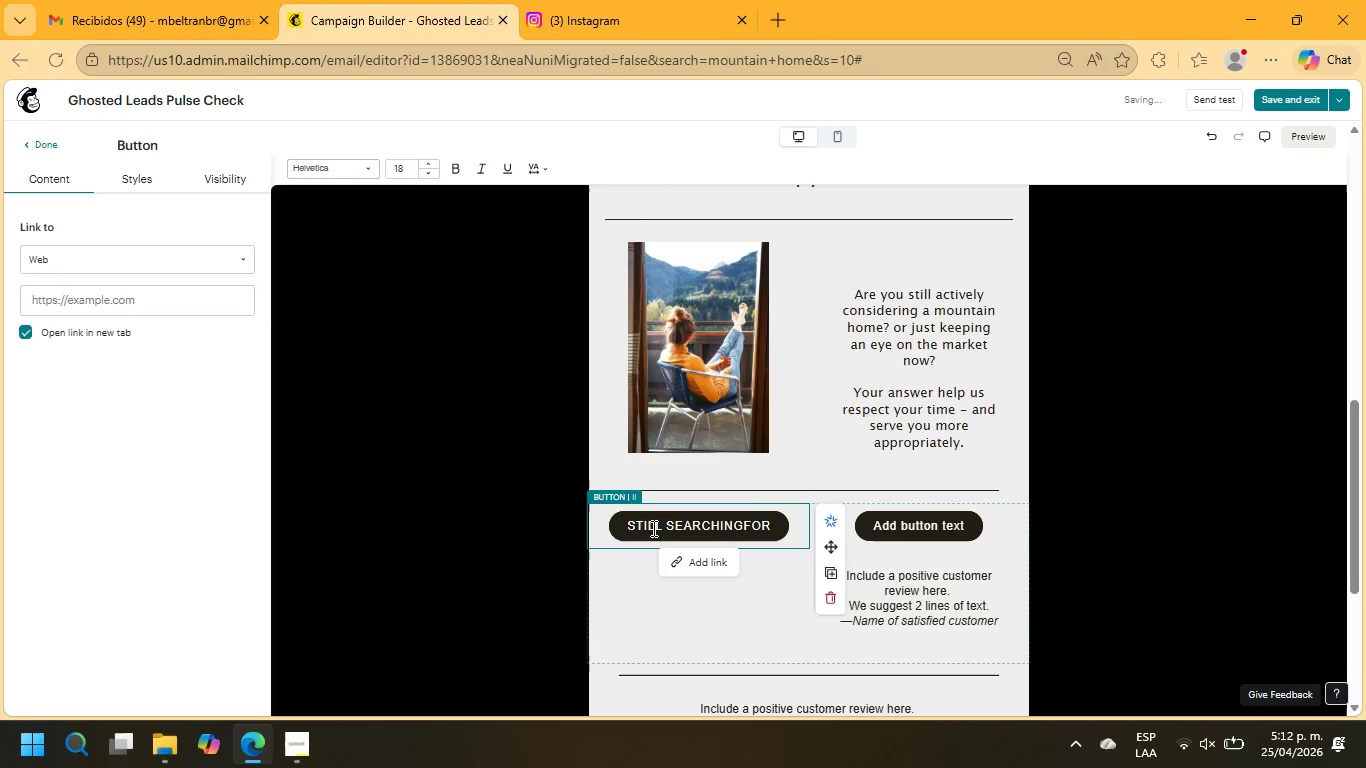 
key(Space)
 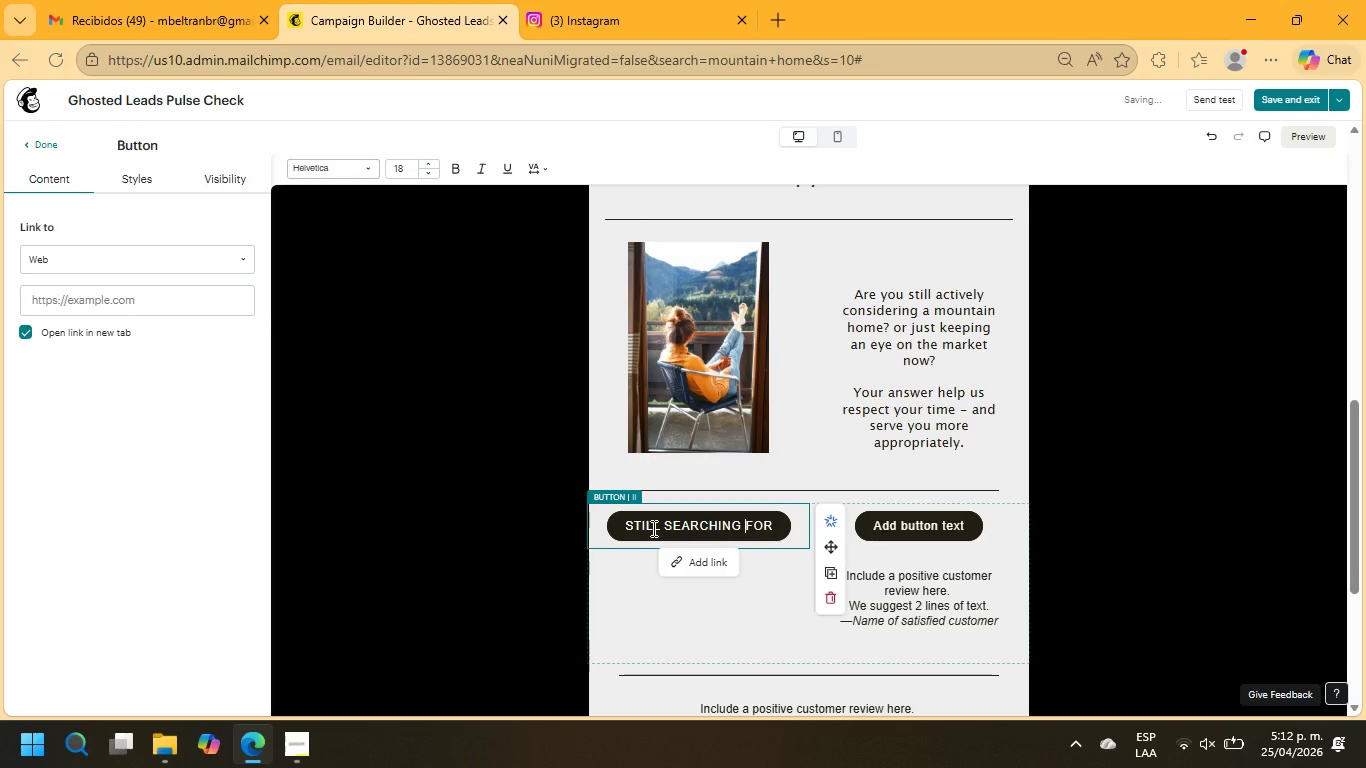 
key(ArrowRight)
 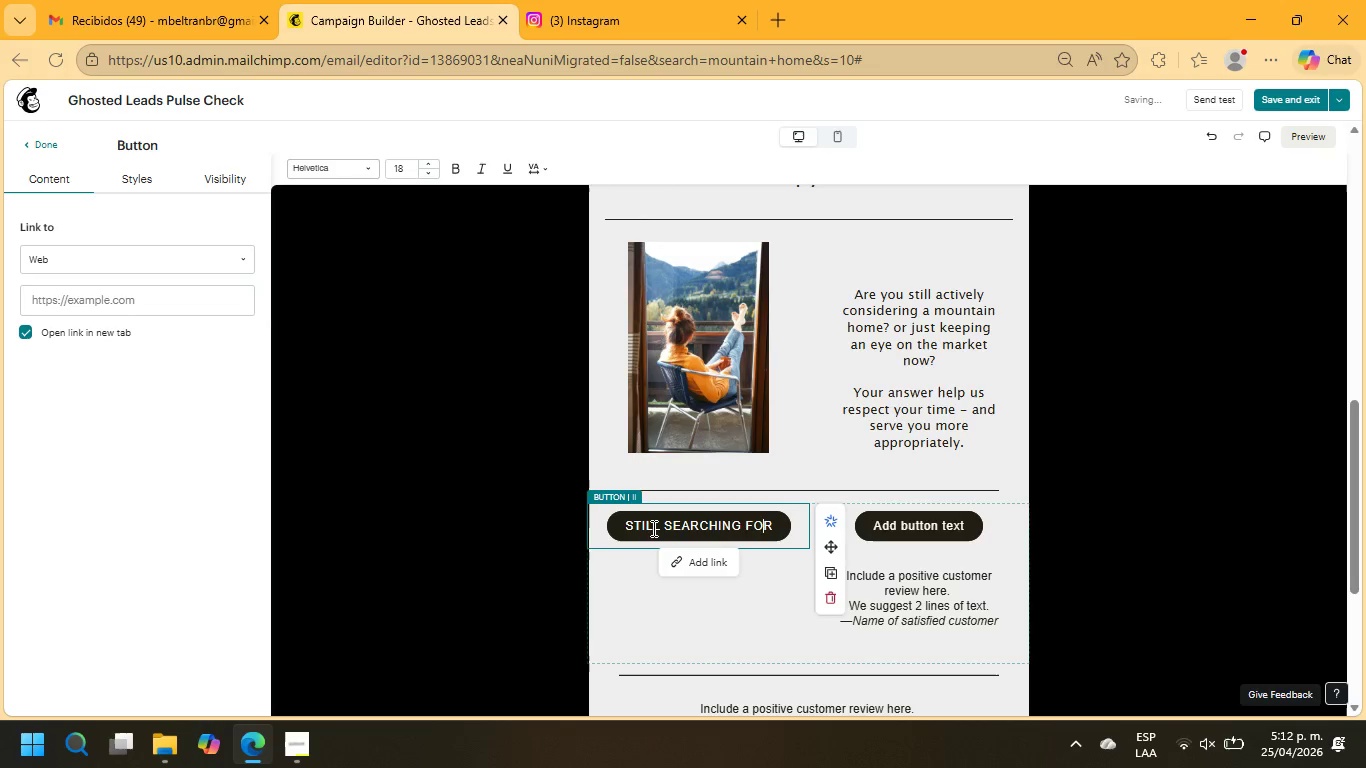 
hold_key(key=ArrowRight, duration=0.31)
 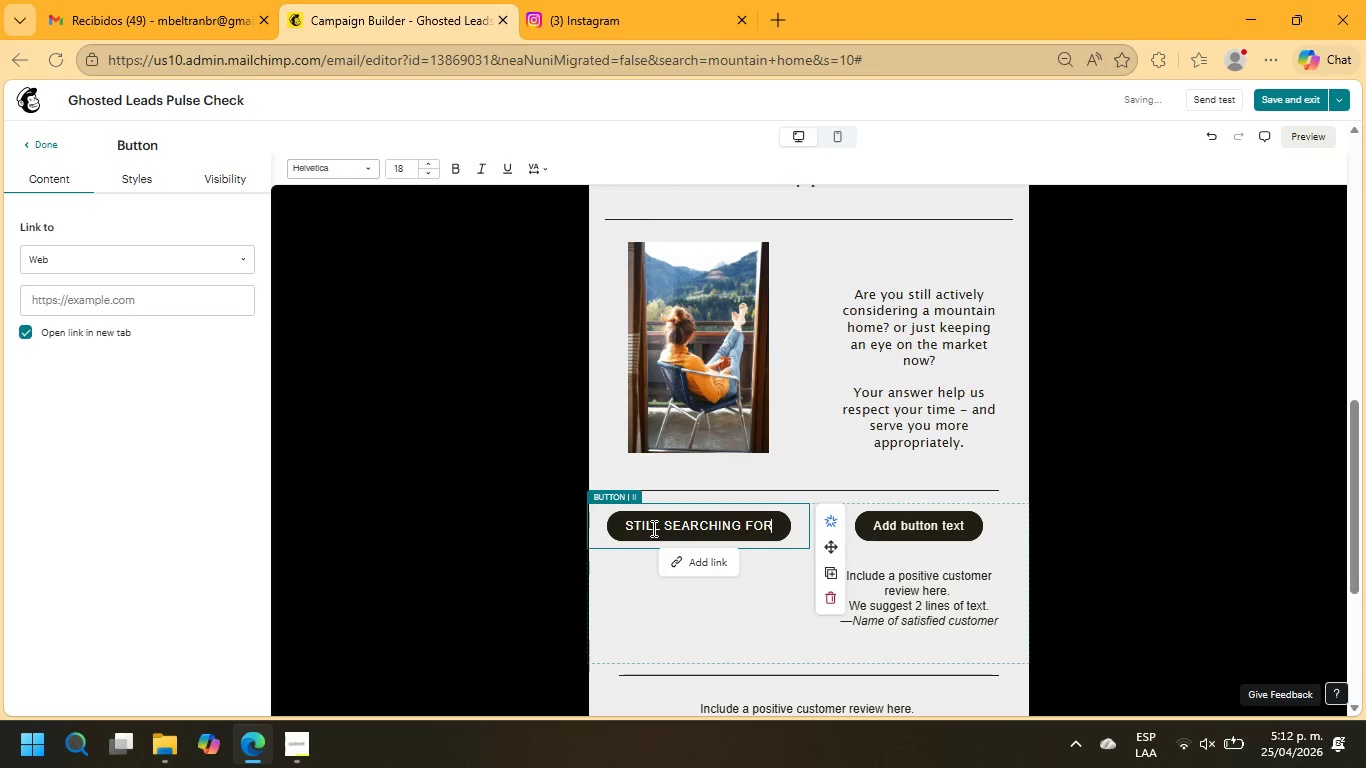 
key(ArrowRight)
 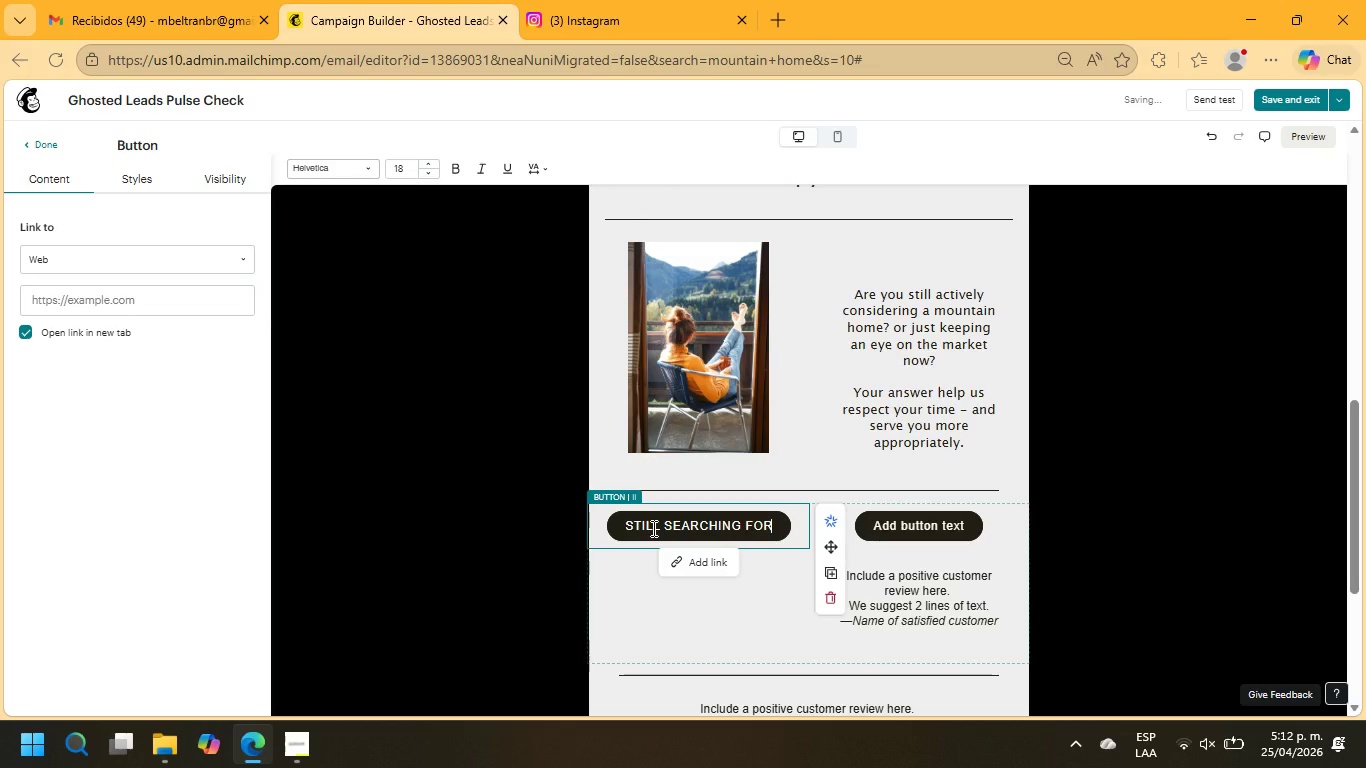 
key(ArrowRight)
 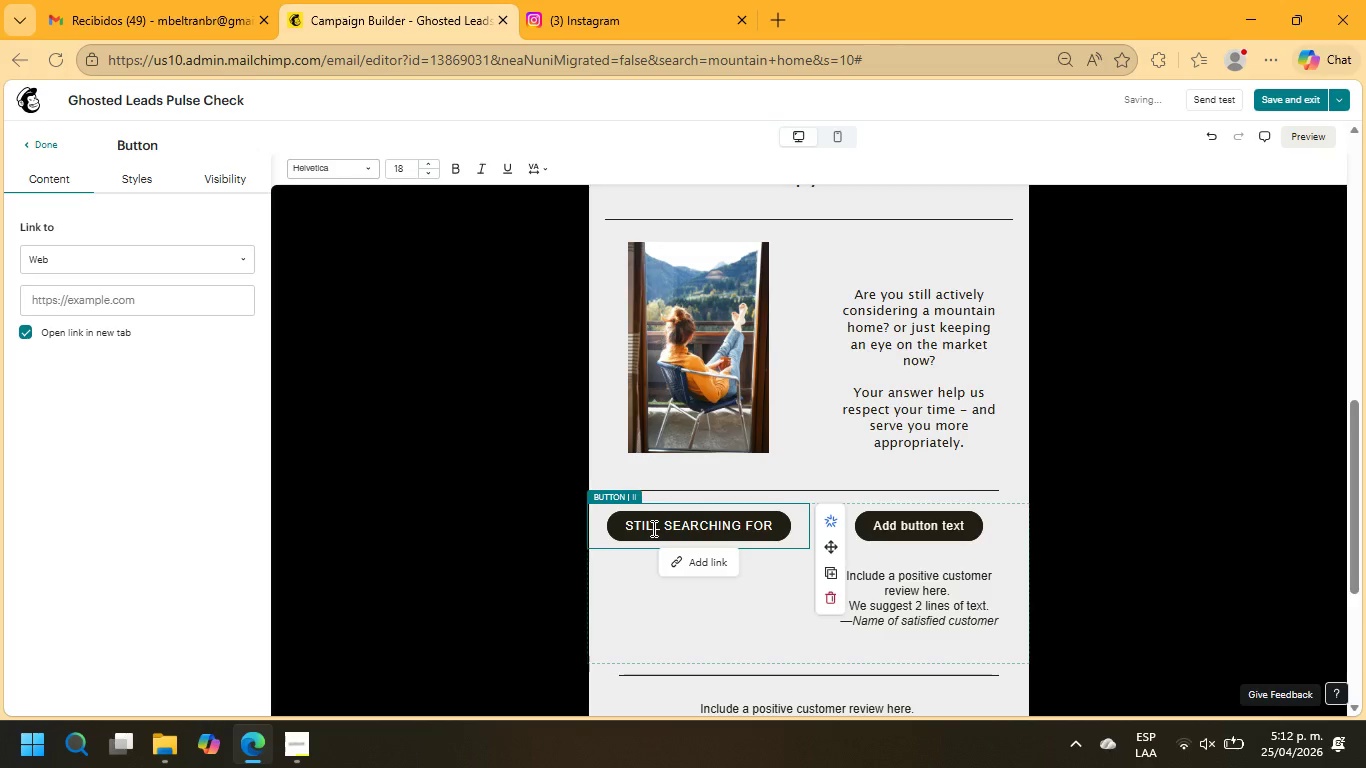 
type( A HOME)
 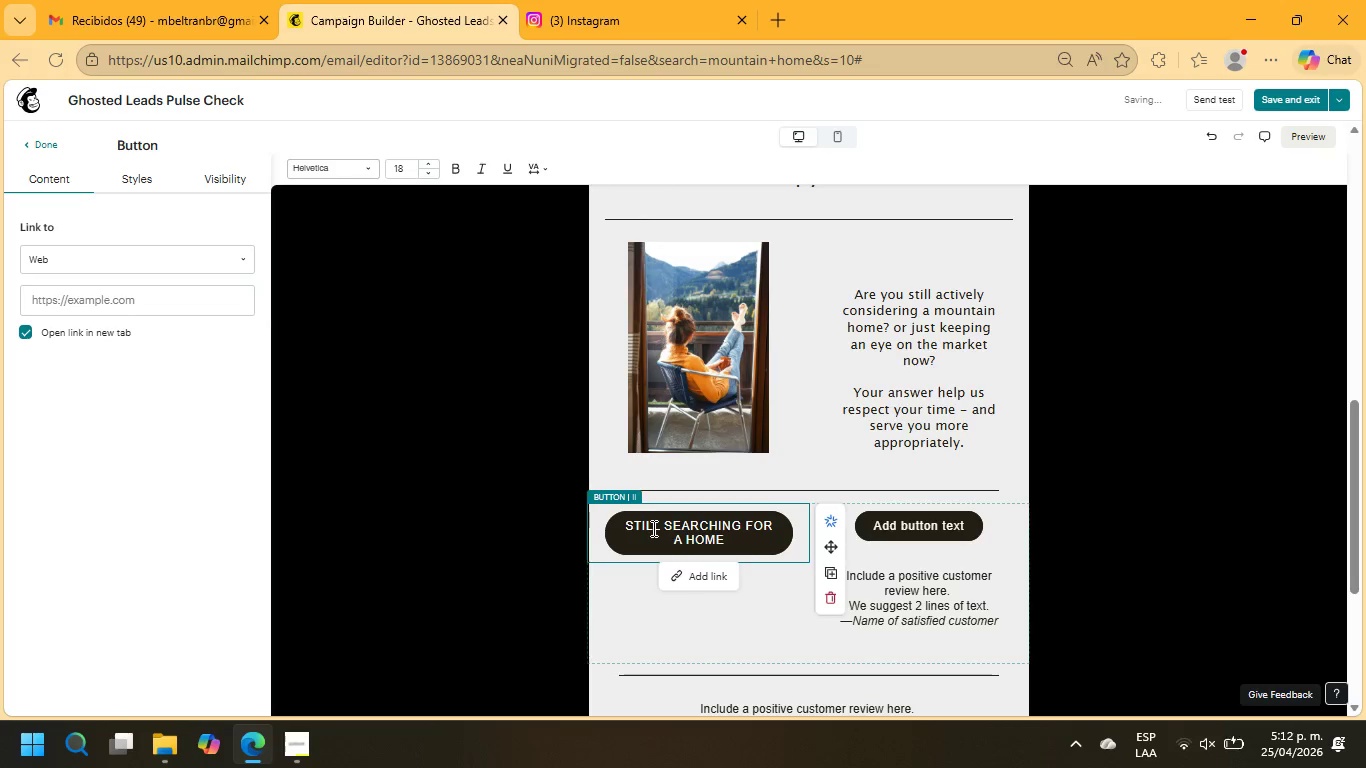 
left_click([732, 533])
 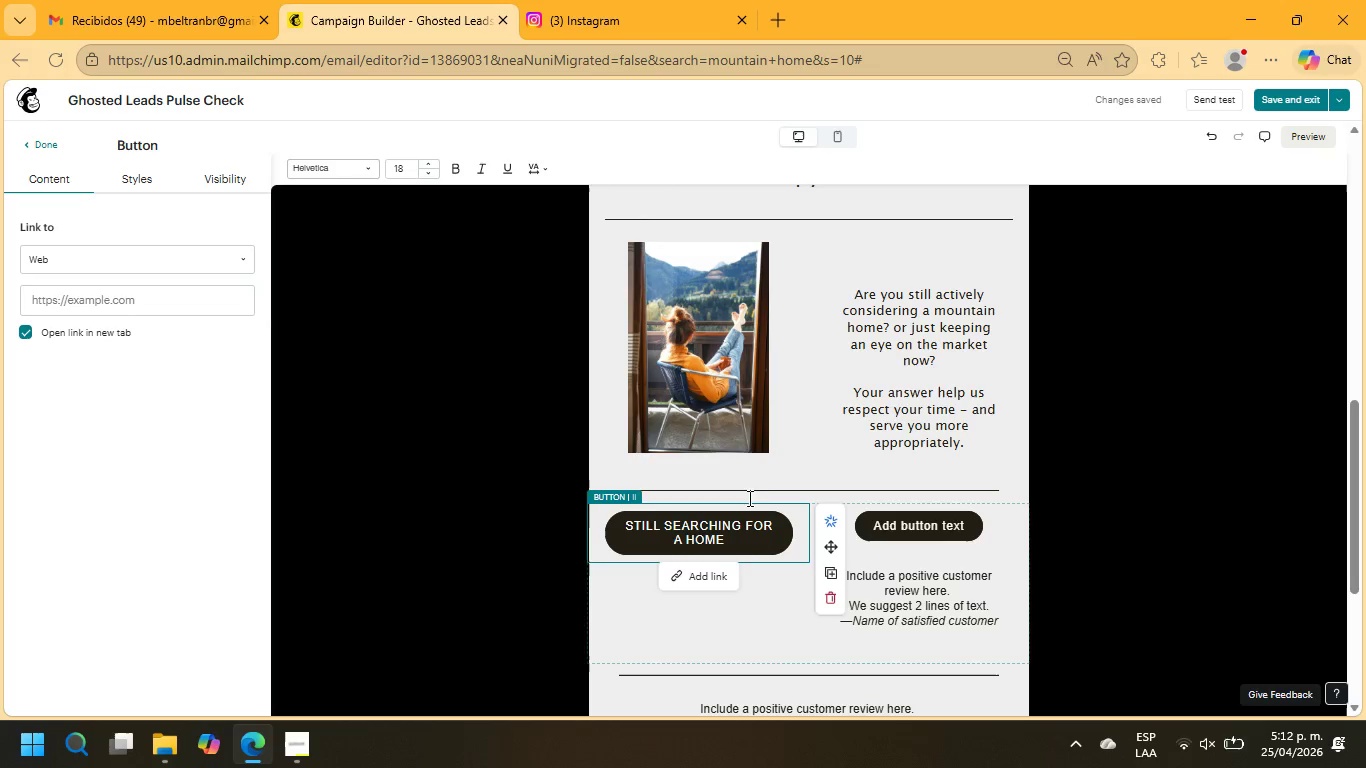 
scroll: coordinate [761, 479], scroll_direction: up, amount: 9.0
 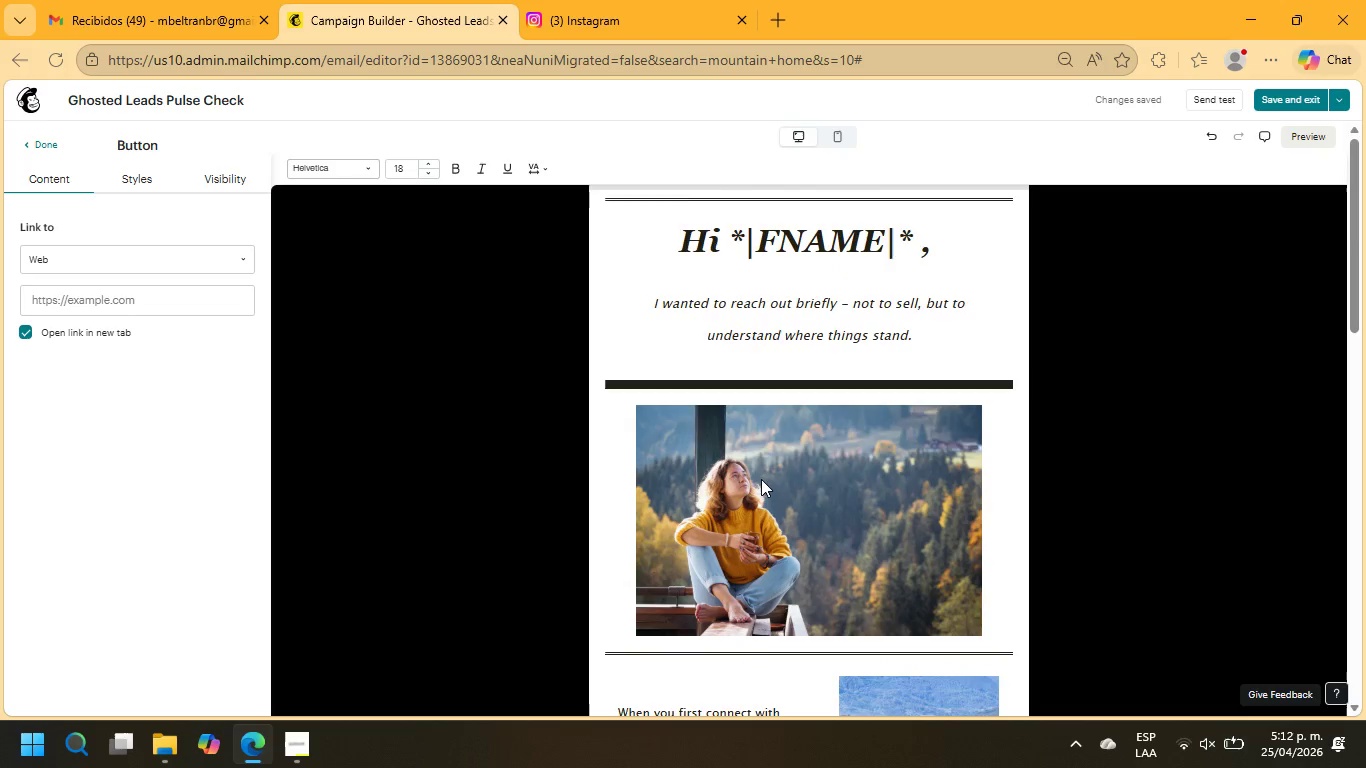 
scroll: coordinate [761, 479], scroll_direction: down, amount: 7.0
 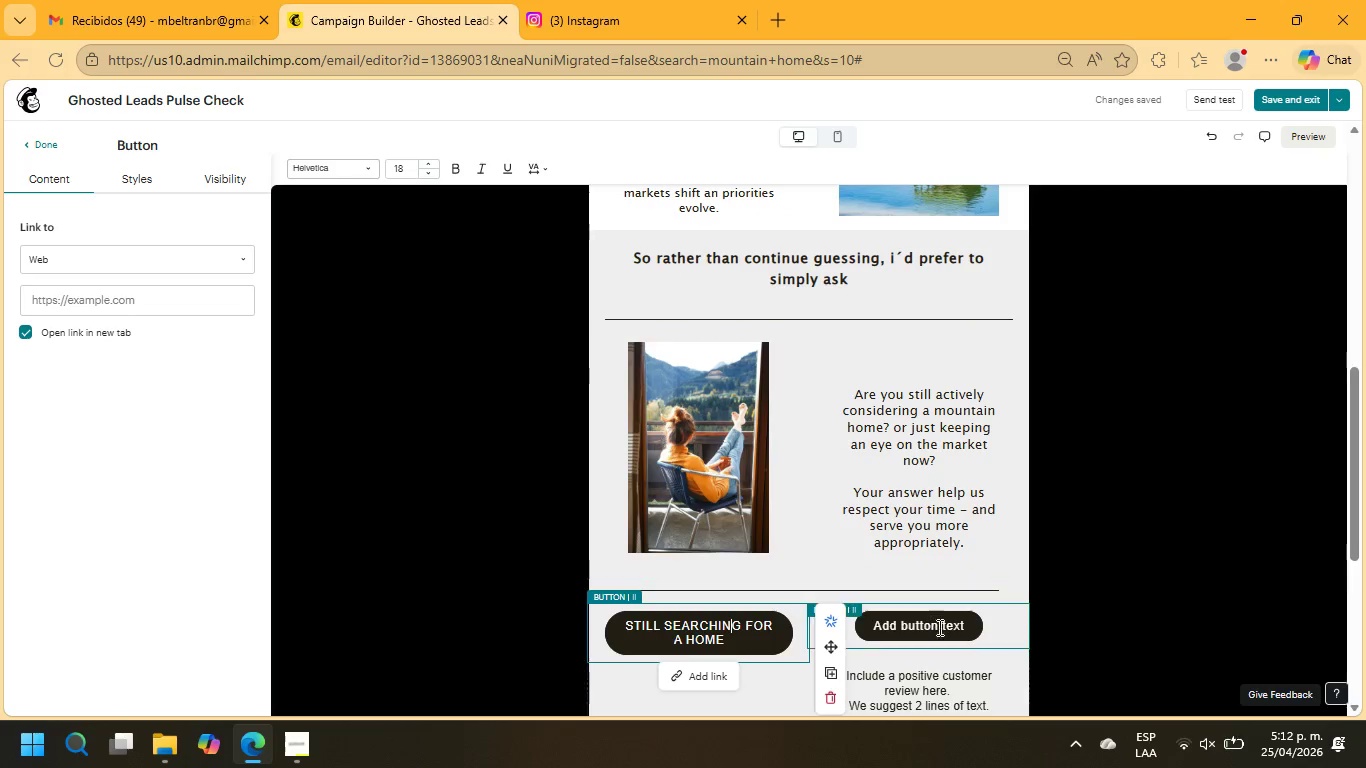 
left_click([938, 625])
 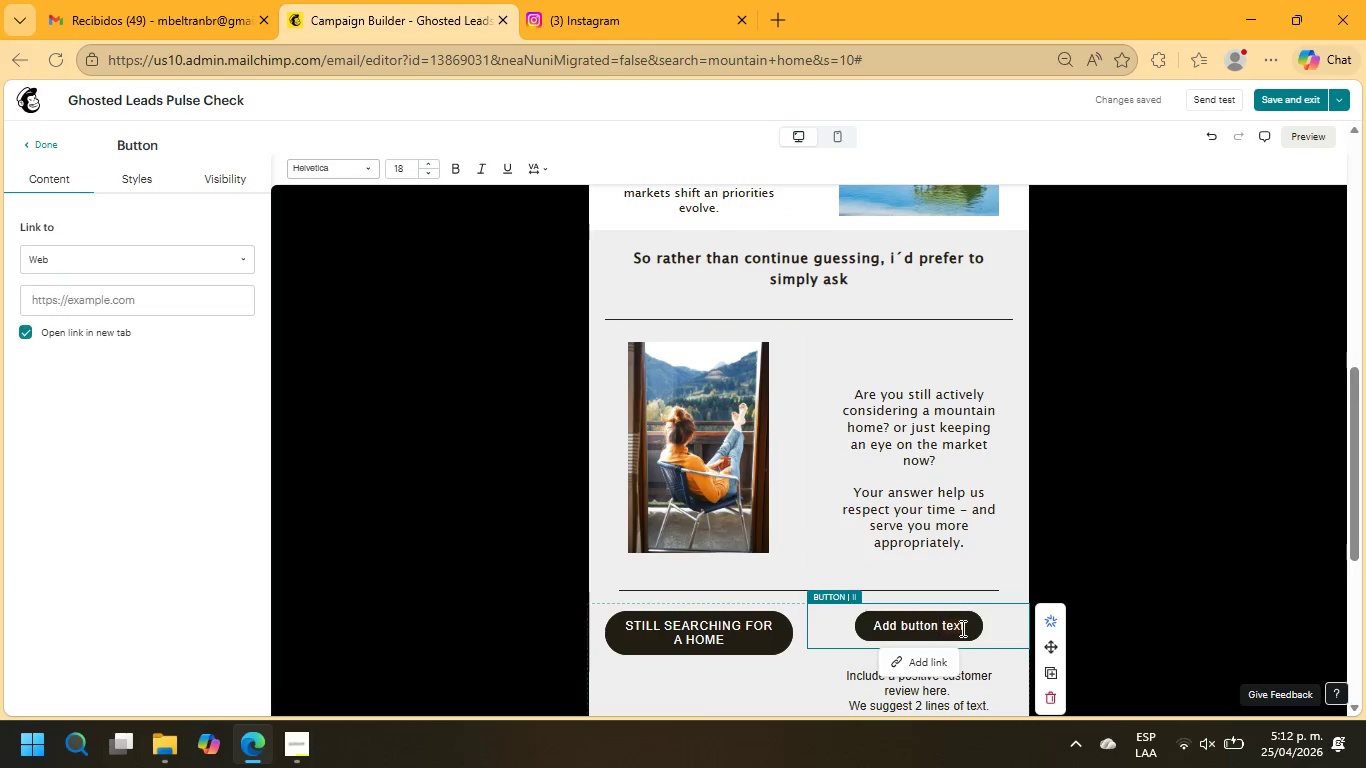 
left_click_drag(start_coordinate=[964, 628], to_coordinate=[847, 625])
 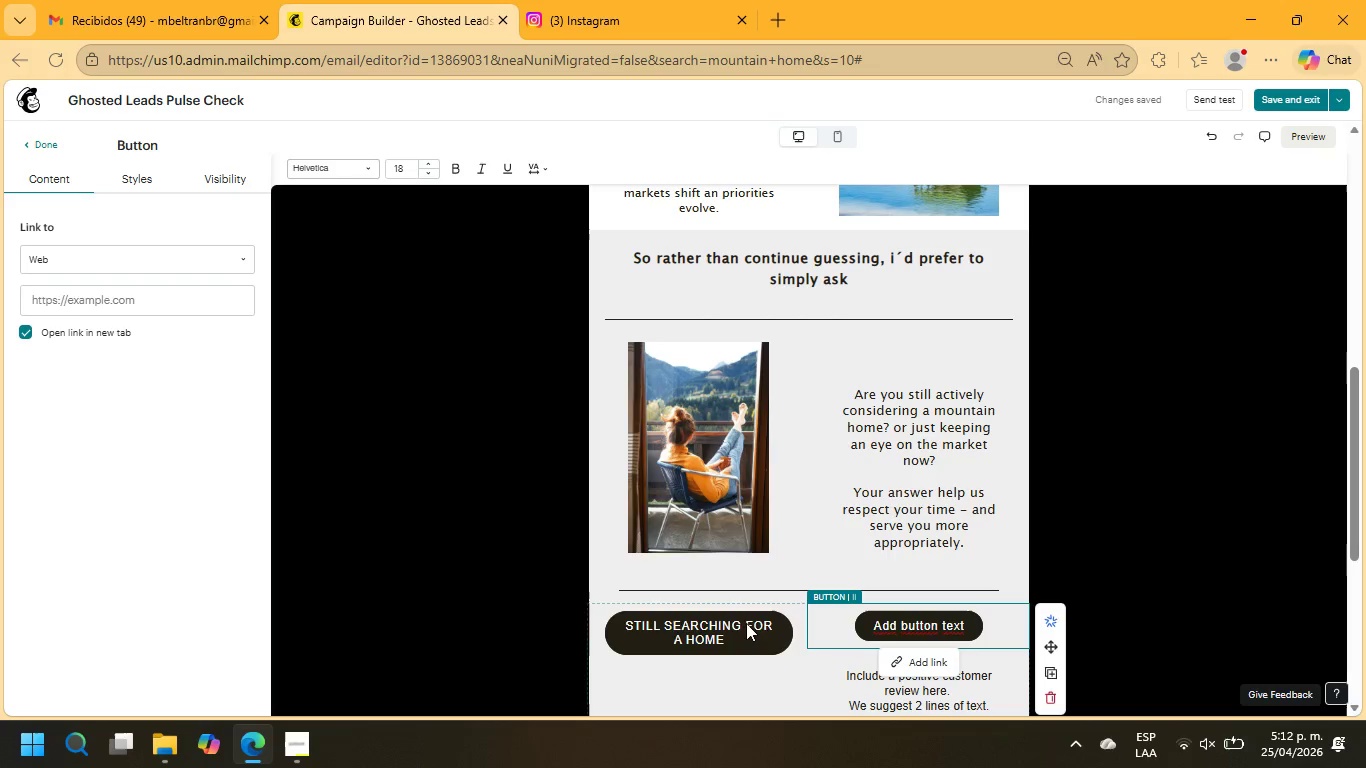 
left_click([673, 632])
 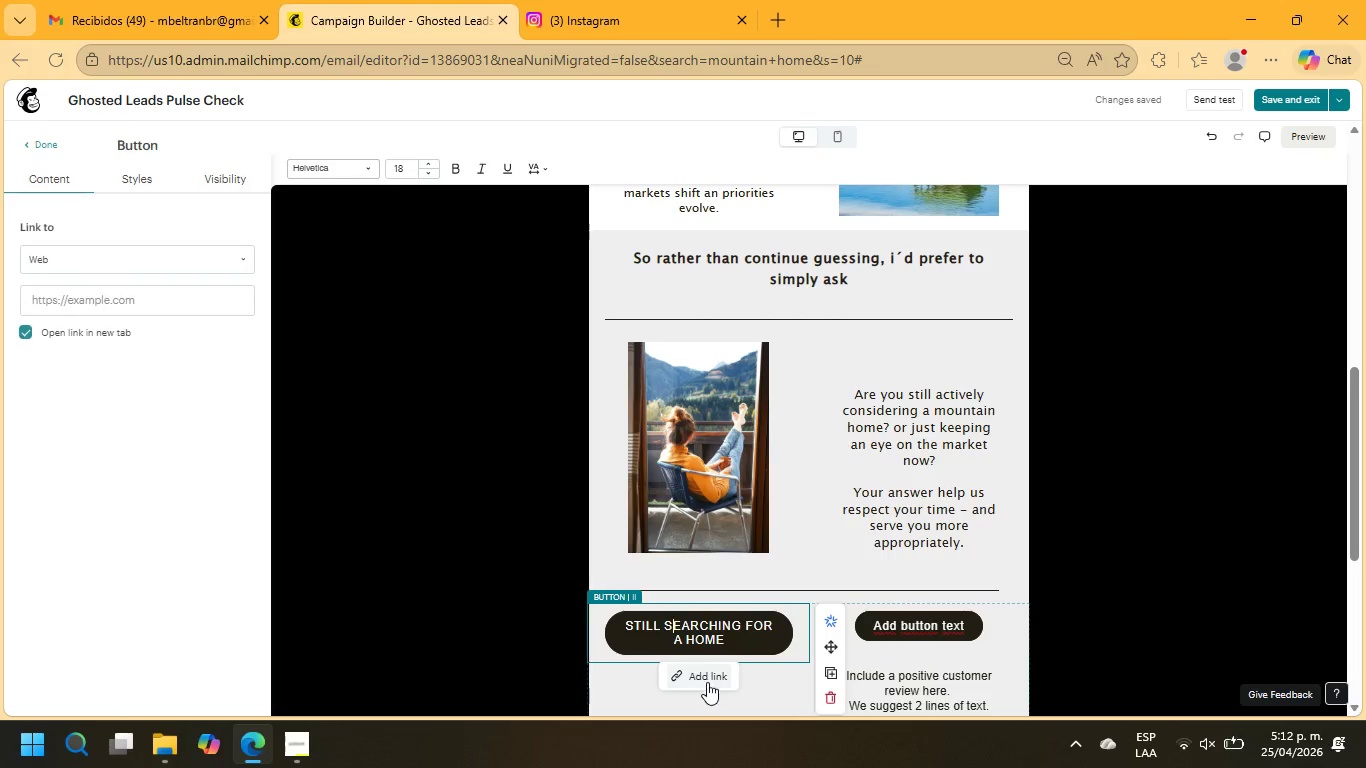 
left_click([707, 682])
 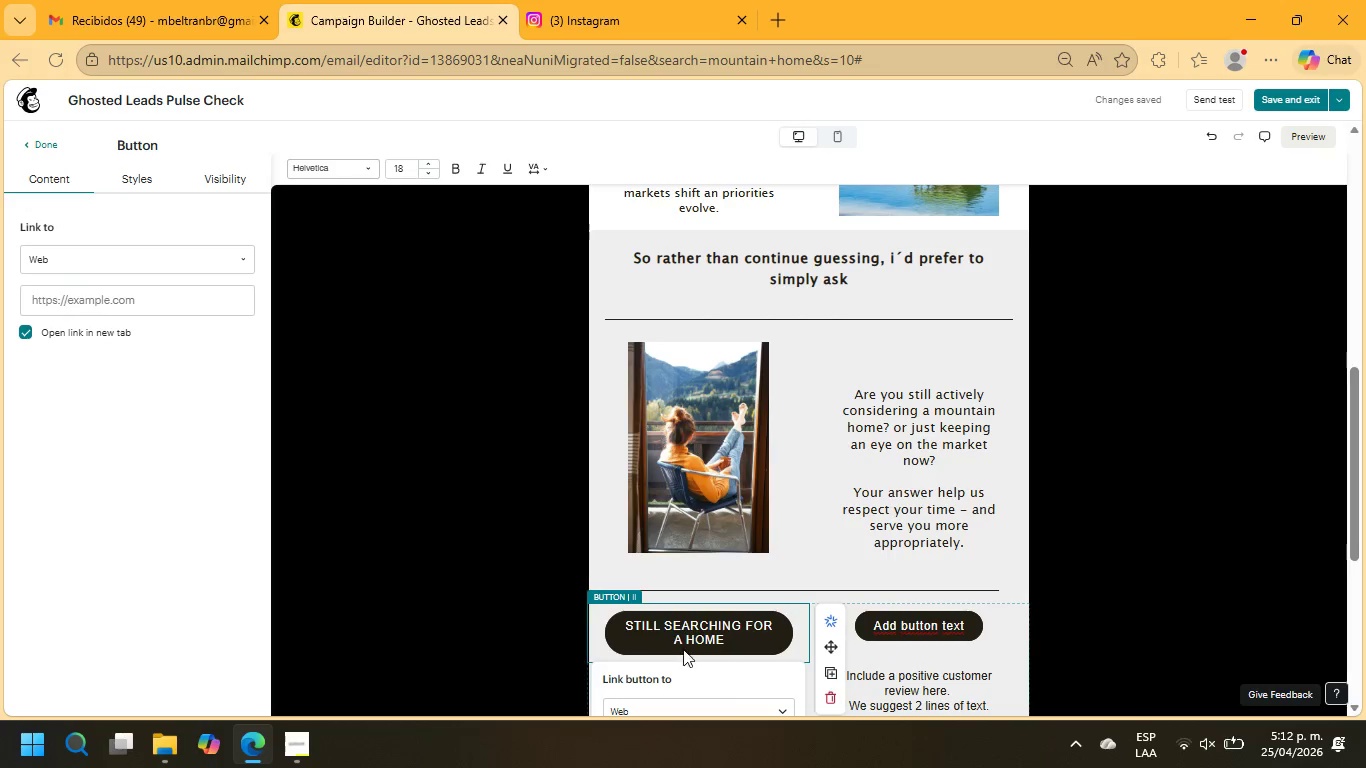 
scroll: coordinate [705, 583], scroll_direction: down, amount: 3.0
 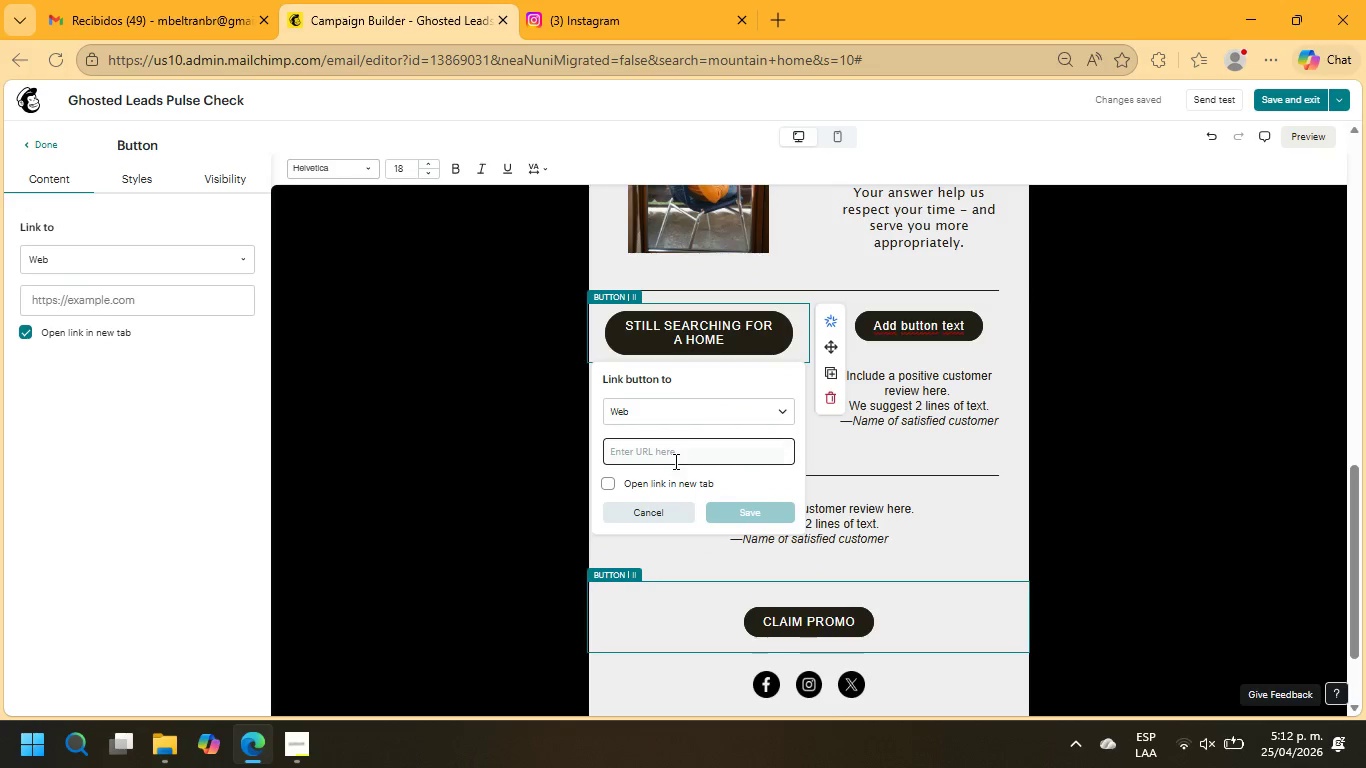 
left_click([674, 461])
 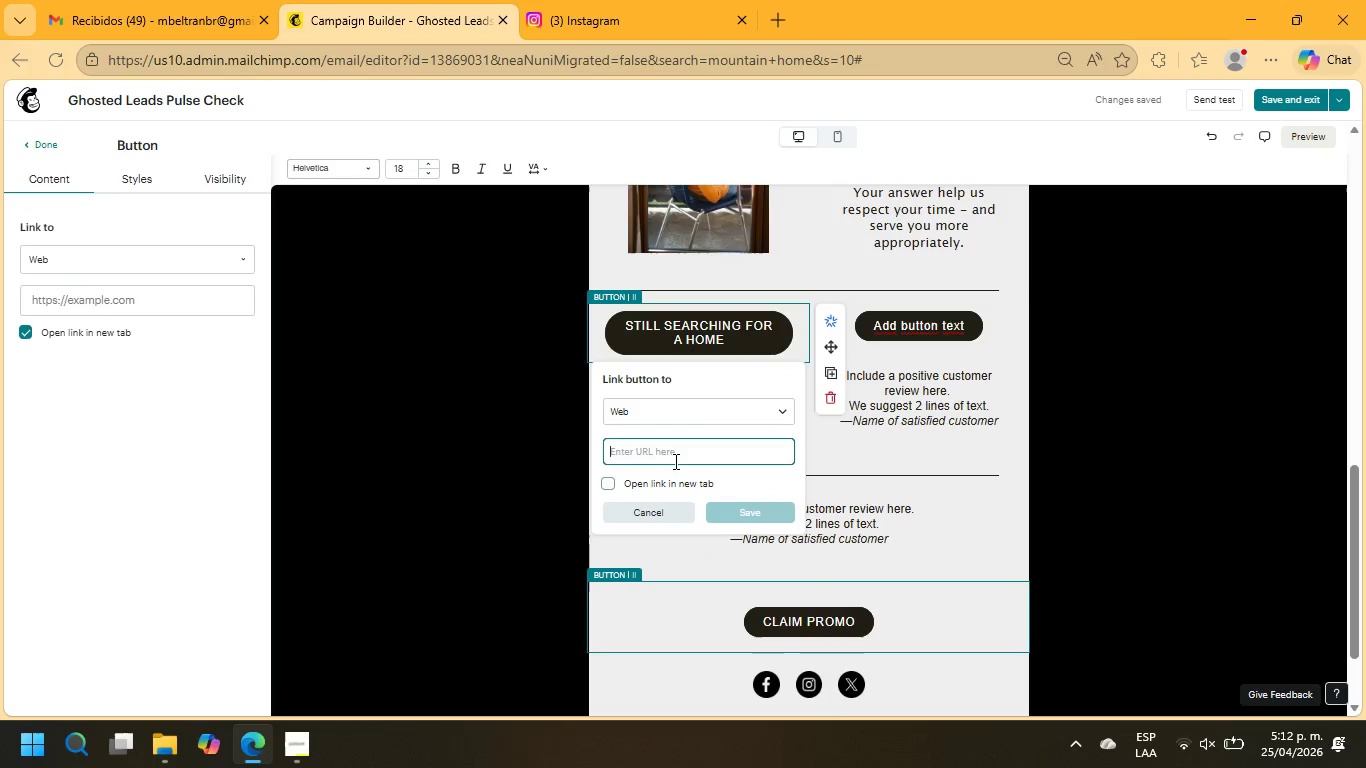 
type(example.com)
 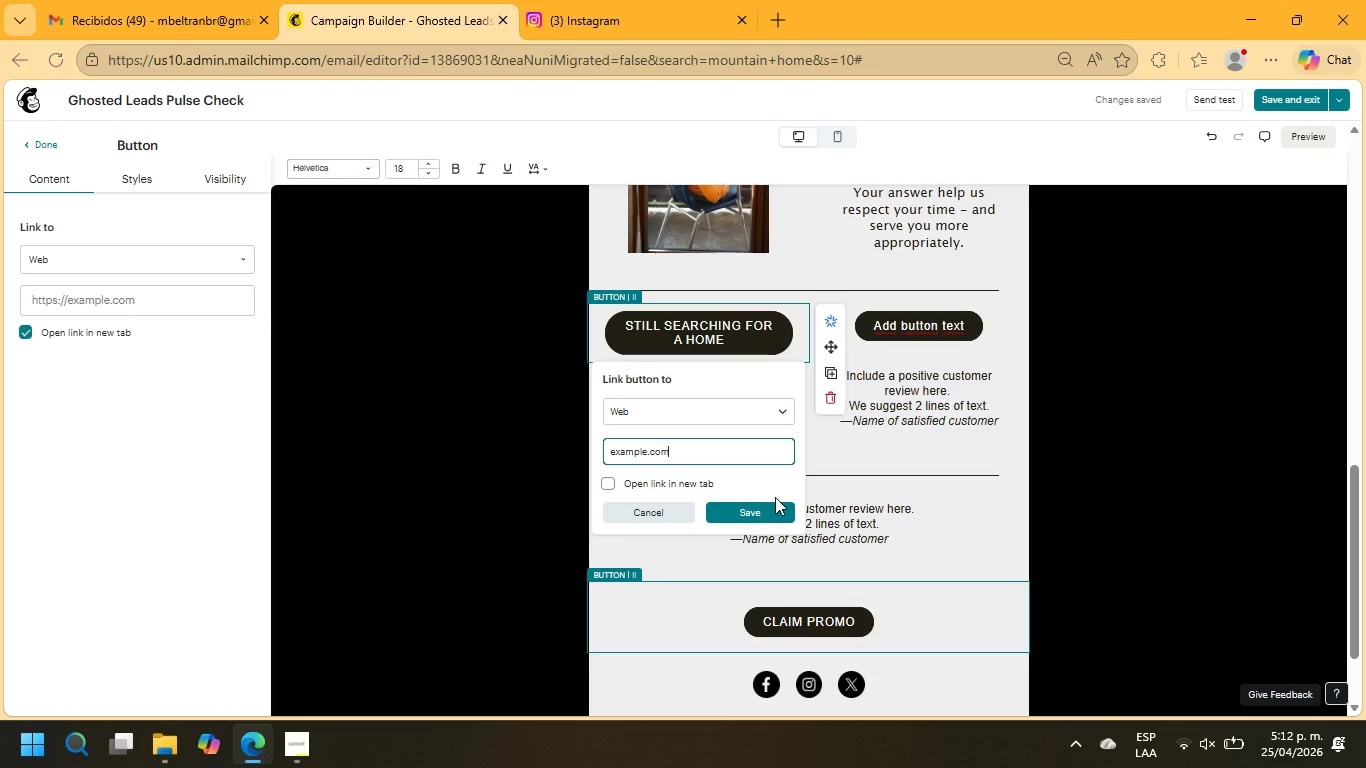 
wait(5.14)
 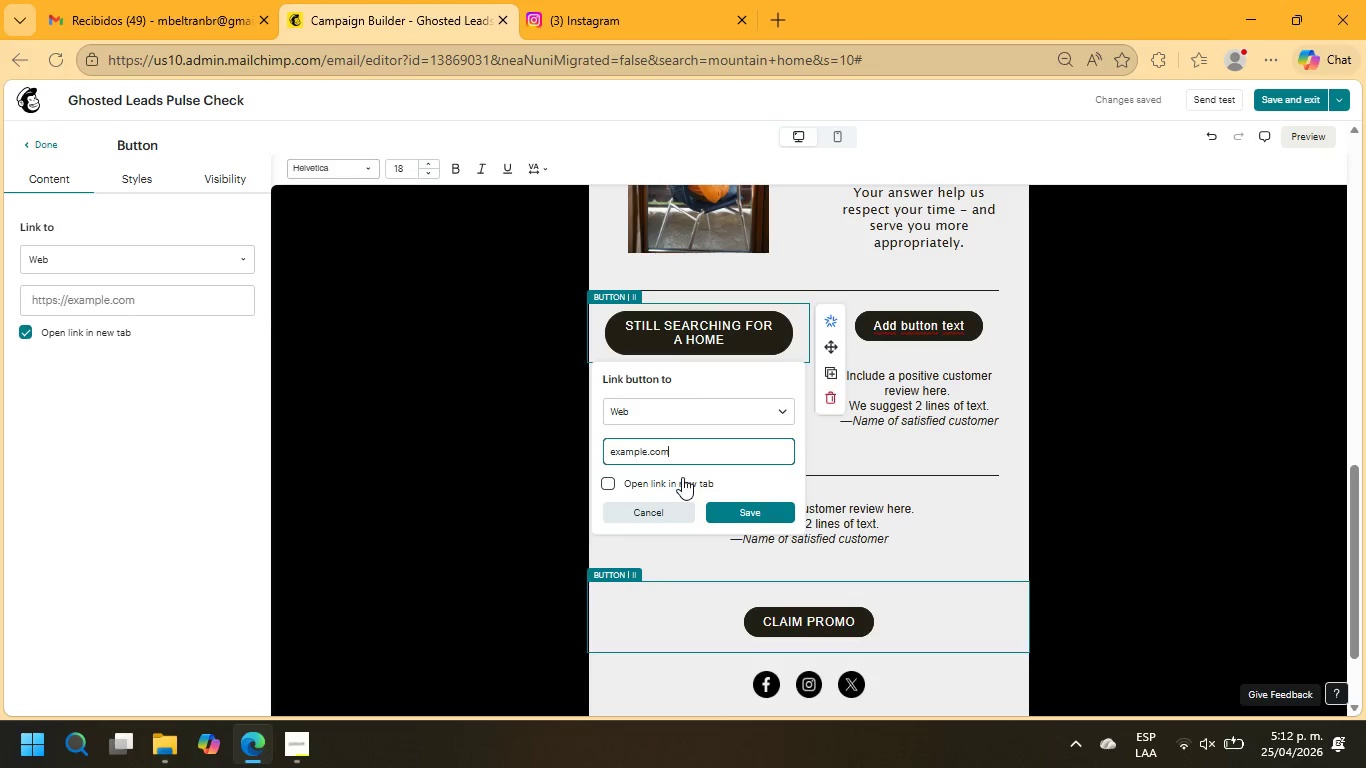 
type(&searching)
 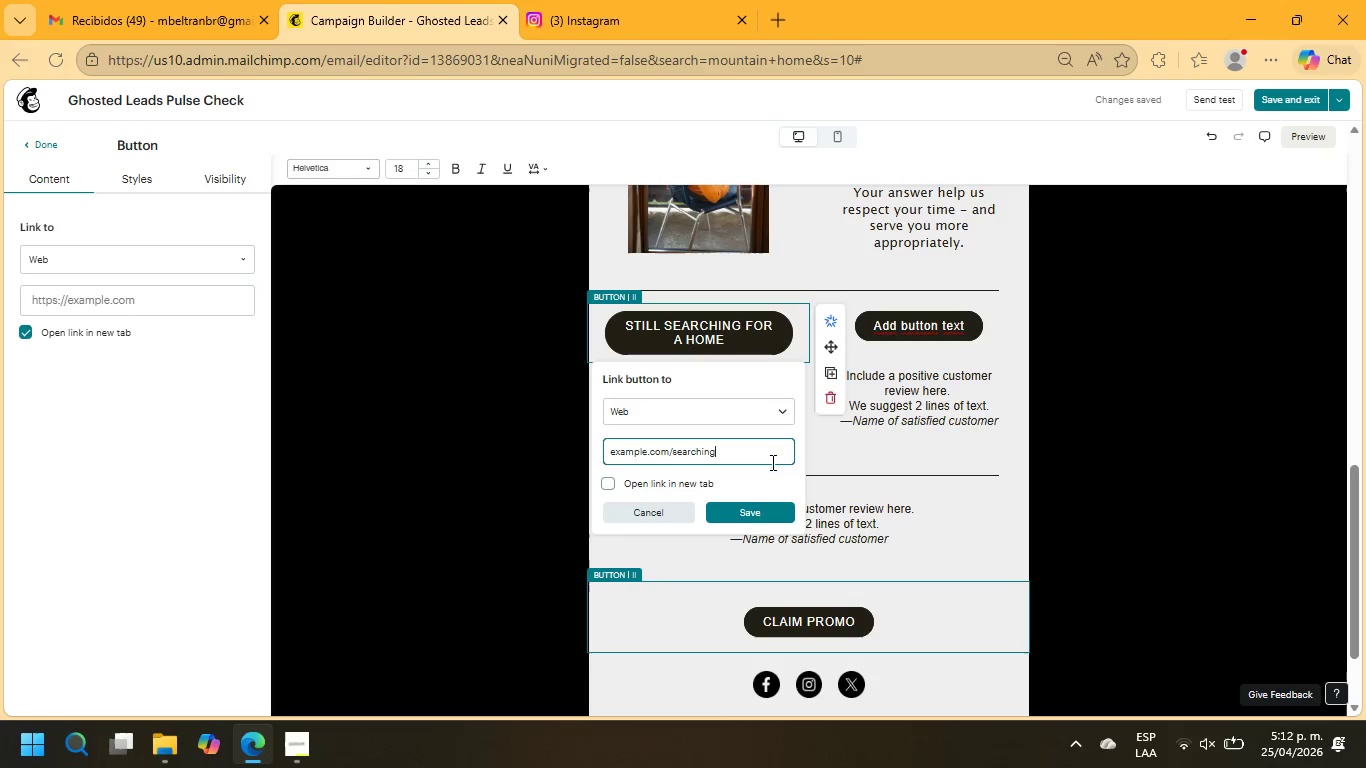 
left_click_drag(start_coordinate=[769, 456], to_coordinate=[590, 456])
 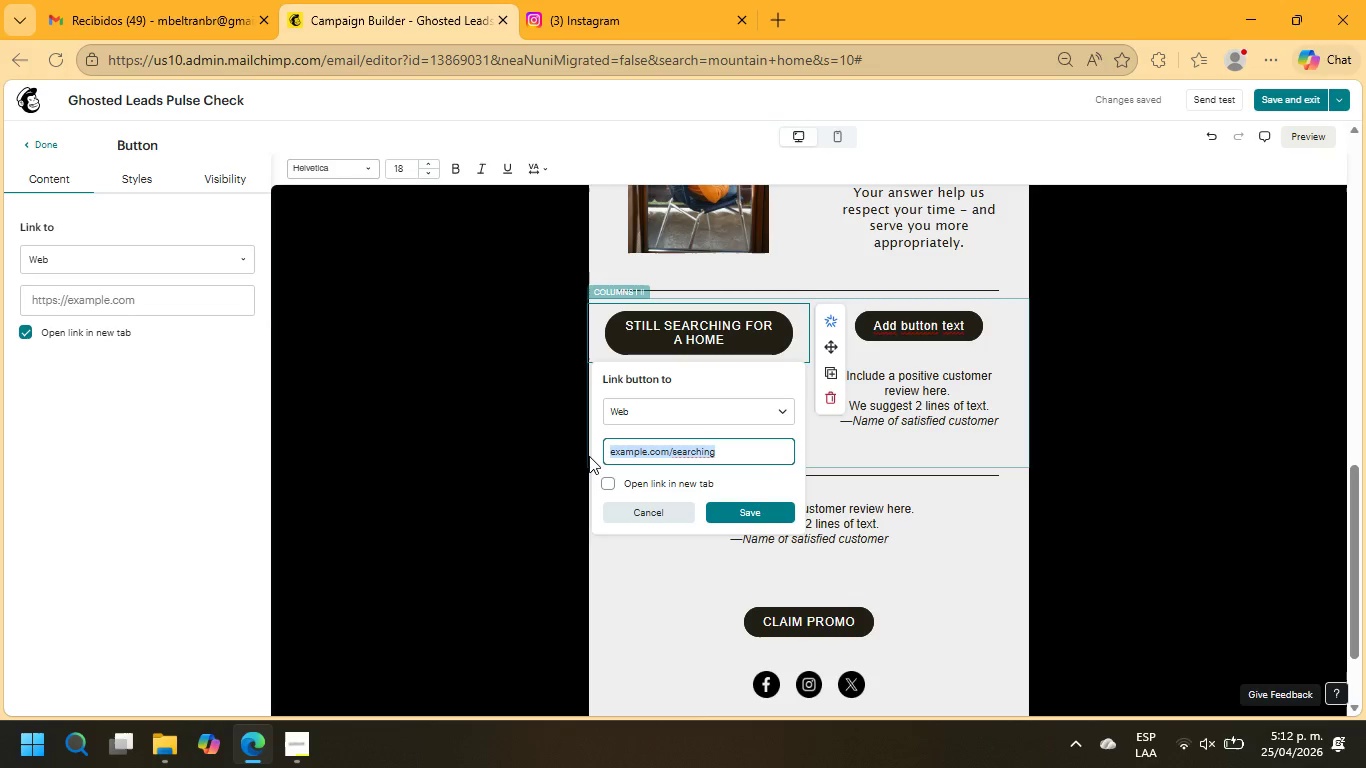 
key(Control+C)
 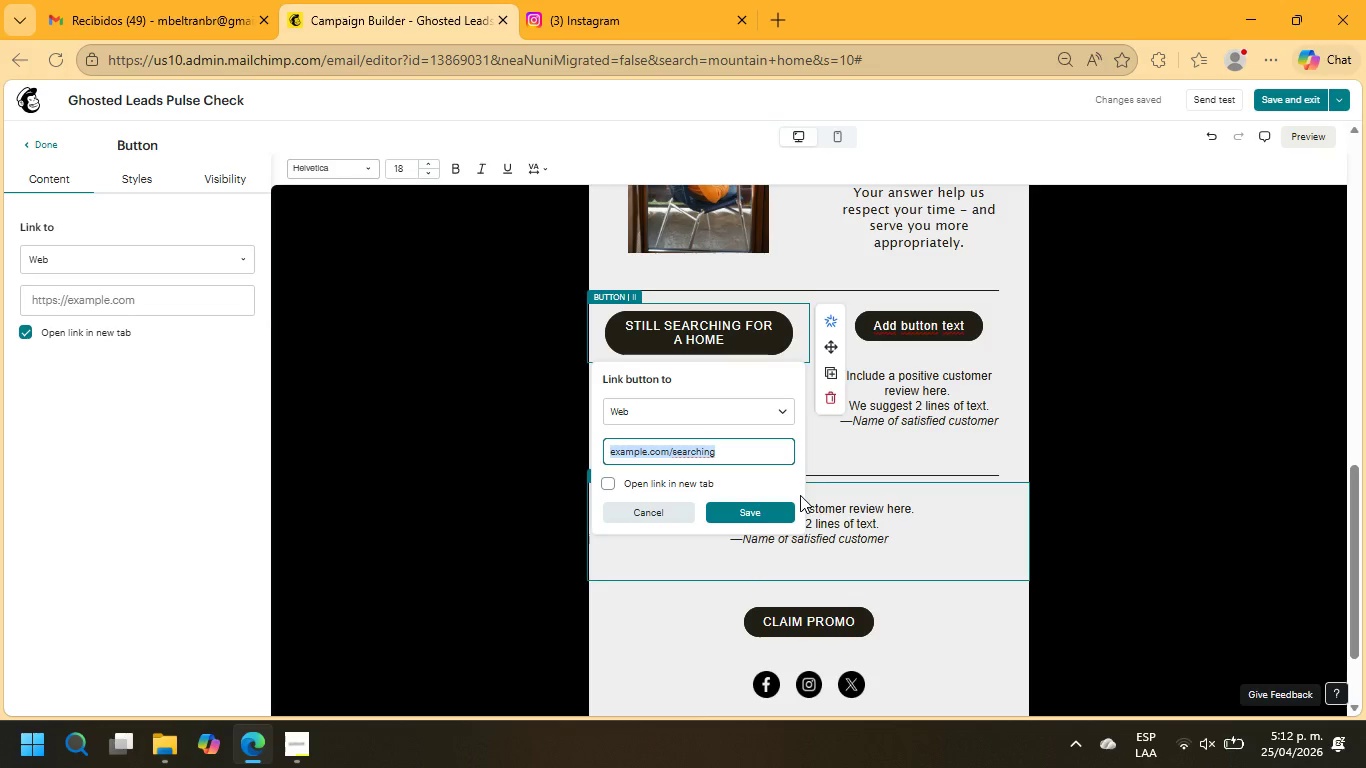 
left_click([757, 508])
 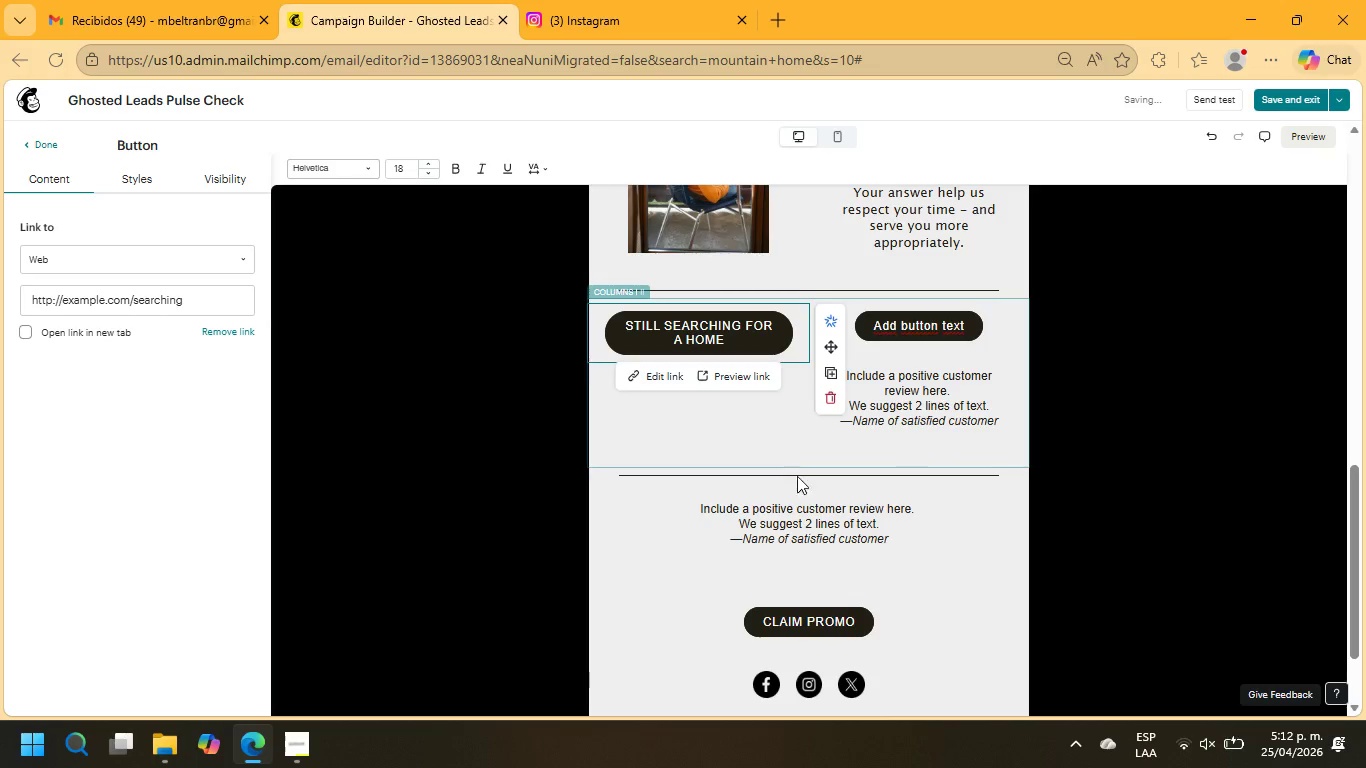 
left_click([301, 745])